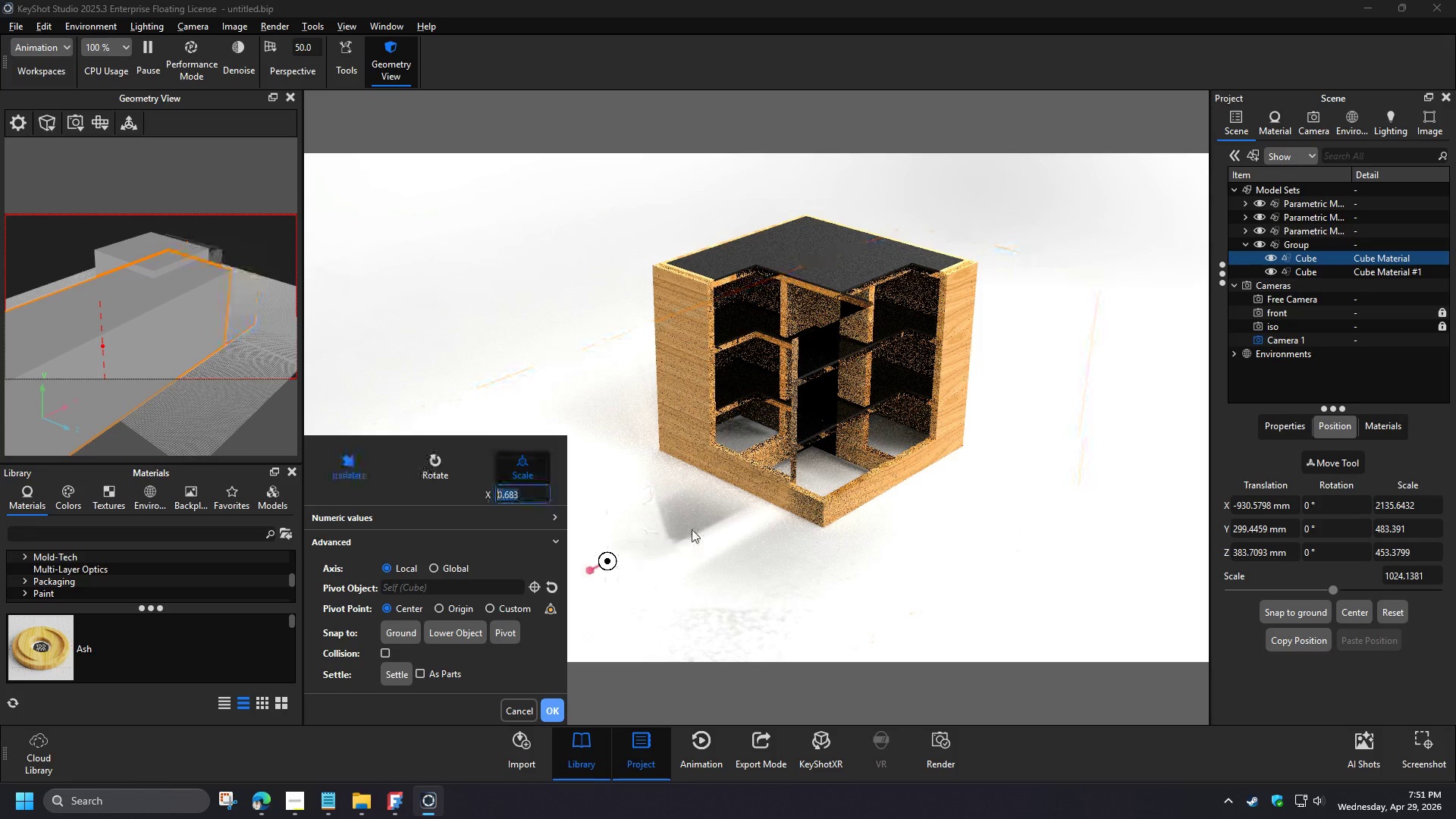 
left_click([551, 705])
 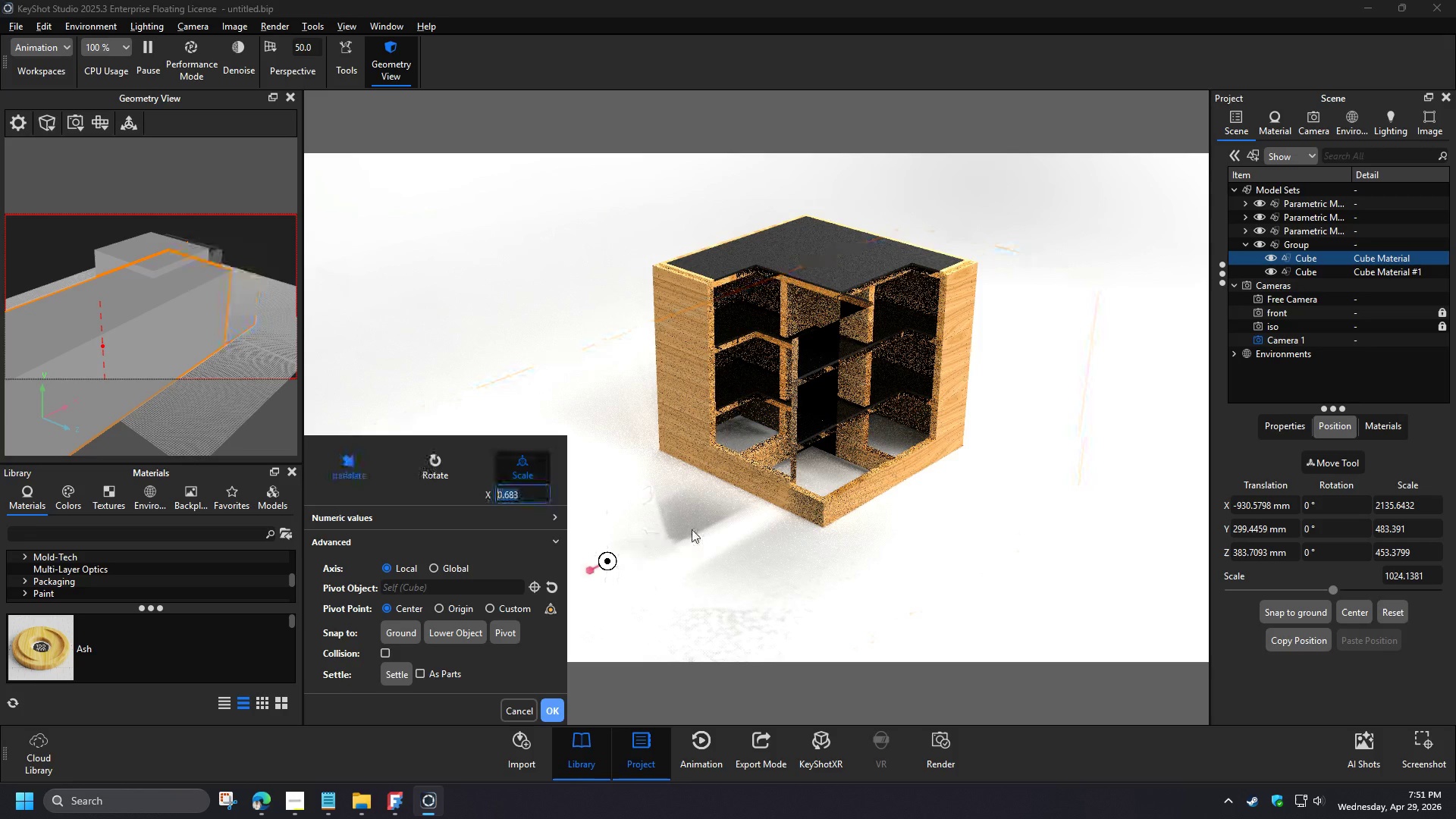 
left_click([1320, 270])
 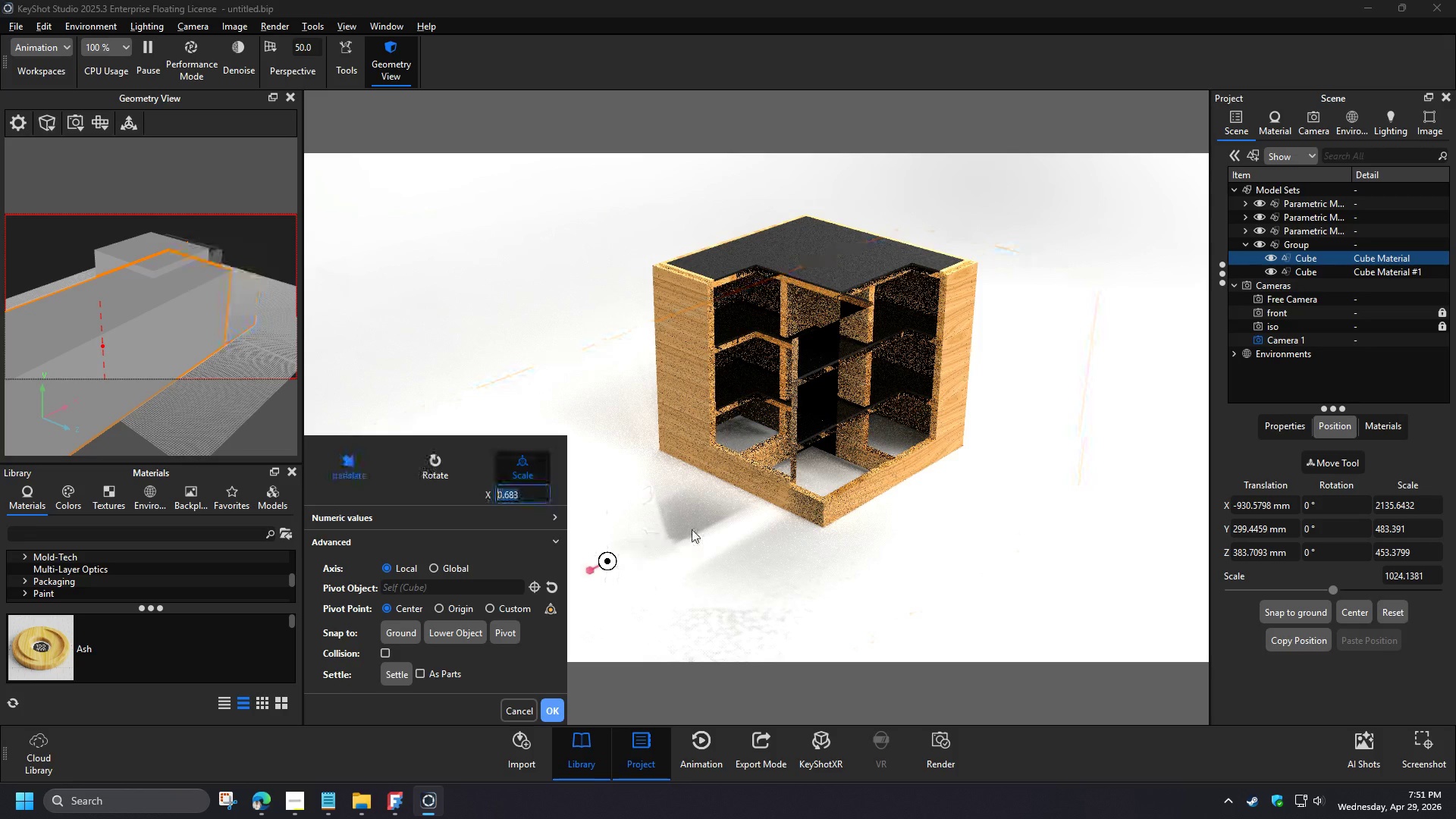 
left_click([1320, 454])
 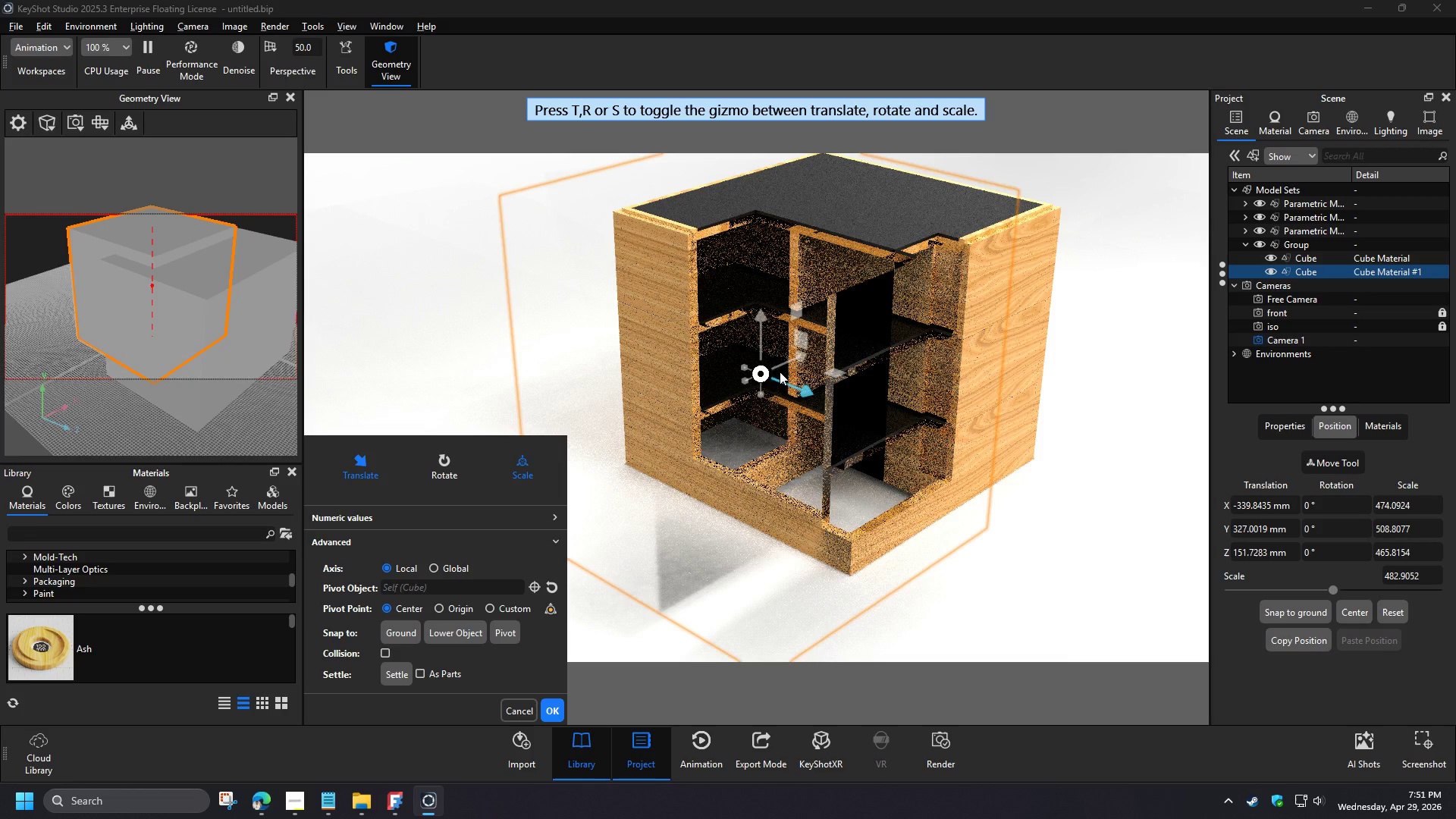 
left_click_drag(start_coordinate=[742, 369], to_coordinate=[798, 408])
 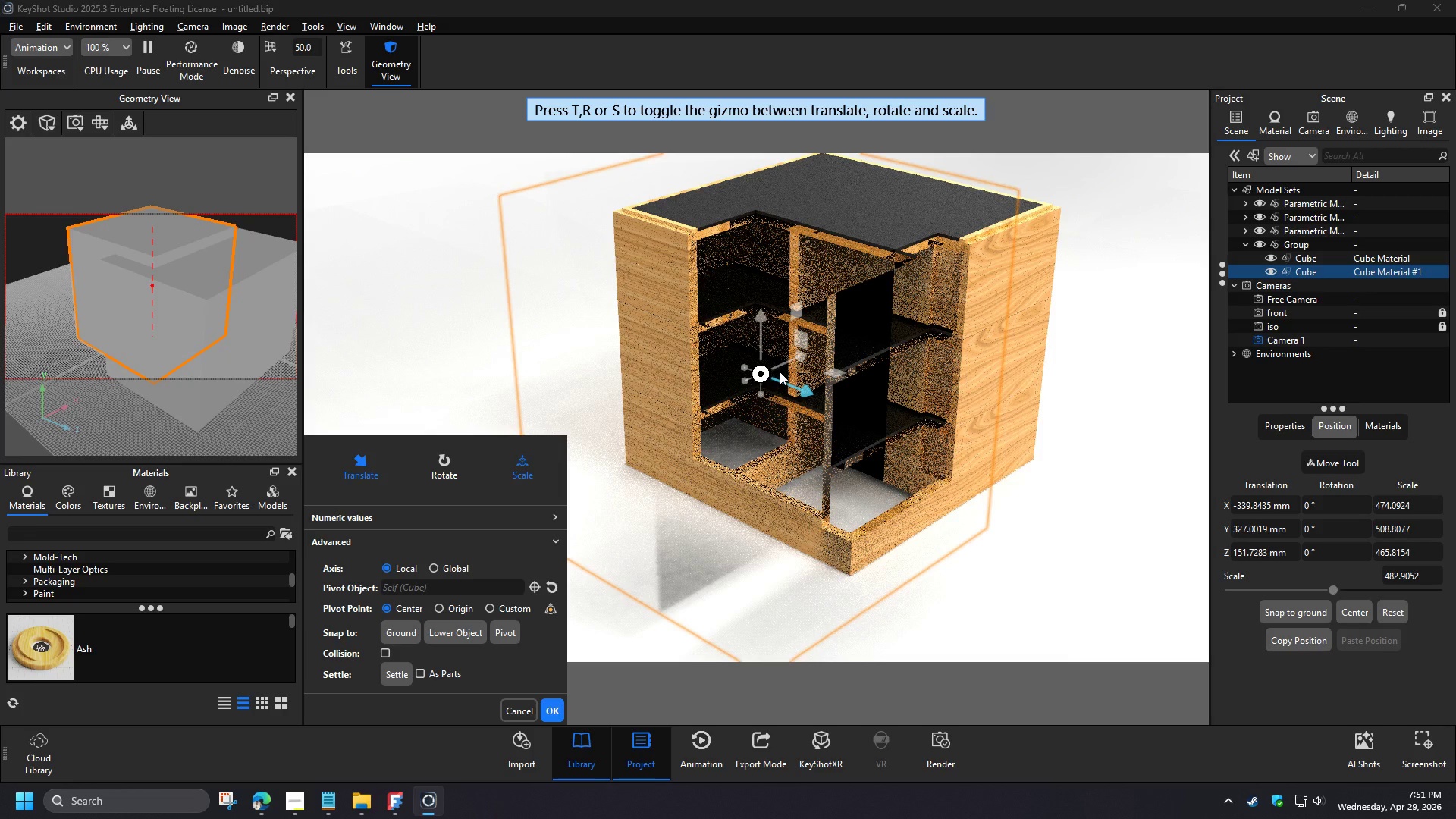 
scroll: coordinate [838, 431], scroll_direction: up, amount: 3.0
 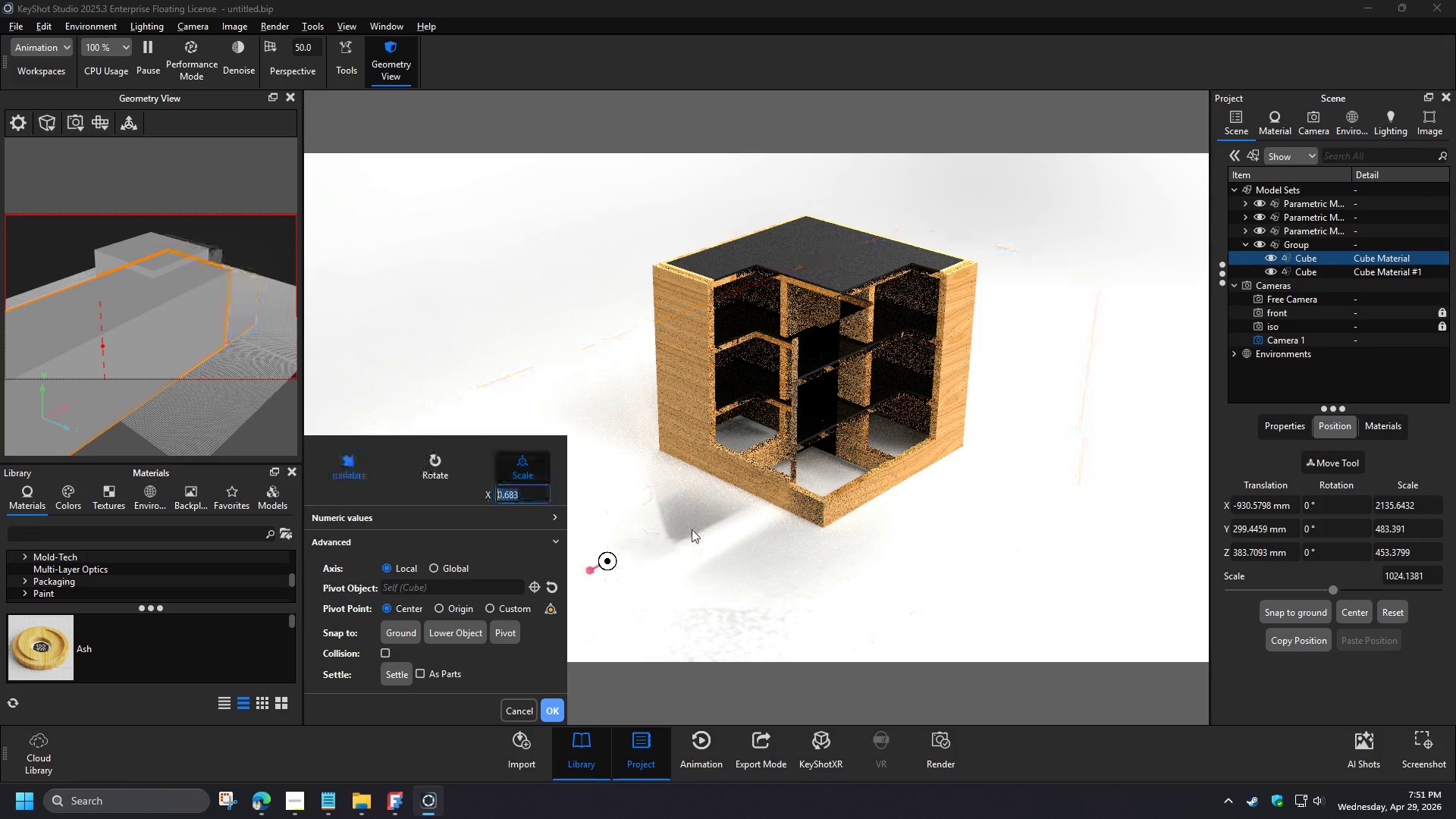 
left_click_drag(start_coordinate=[804, 394], to_coordinate=[753, 350])
 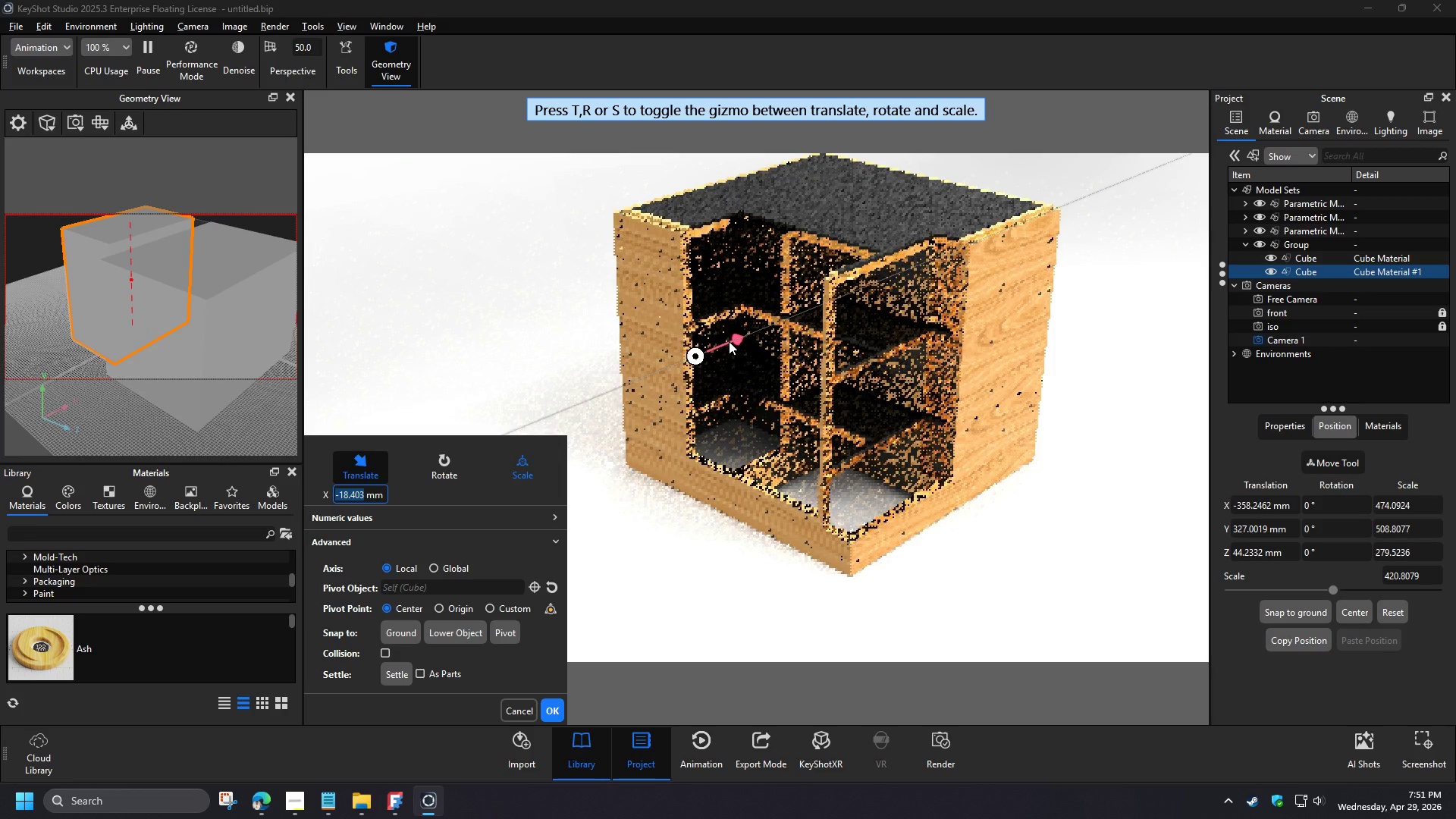 
wait(11.25)
 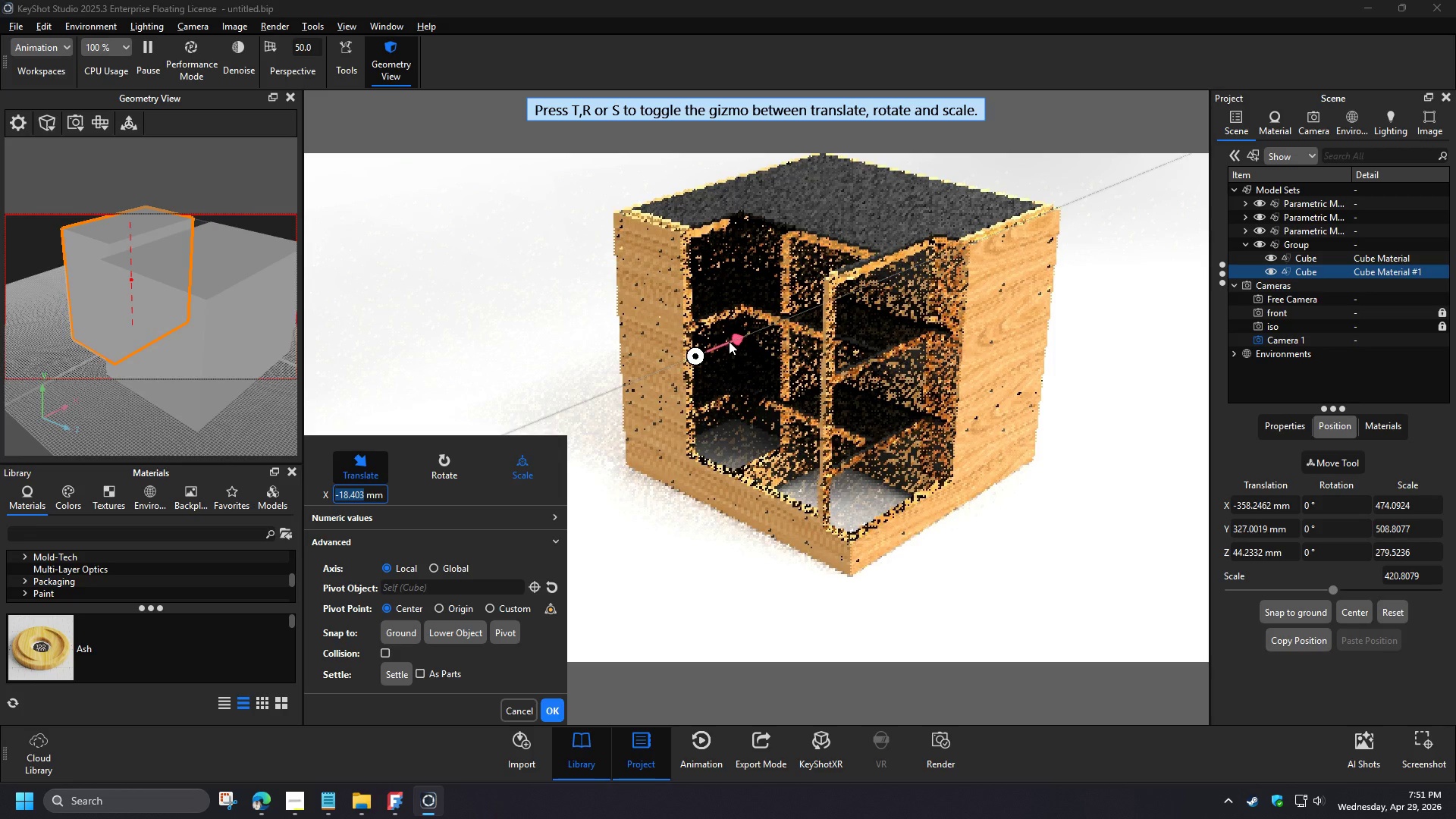 
left_click_drag(start_coordinate=[748, 372], to_coordinate=[733, 387])
 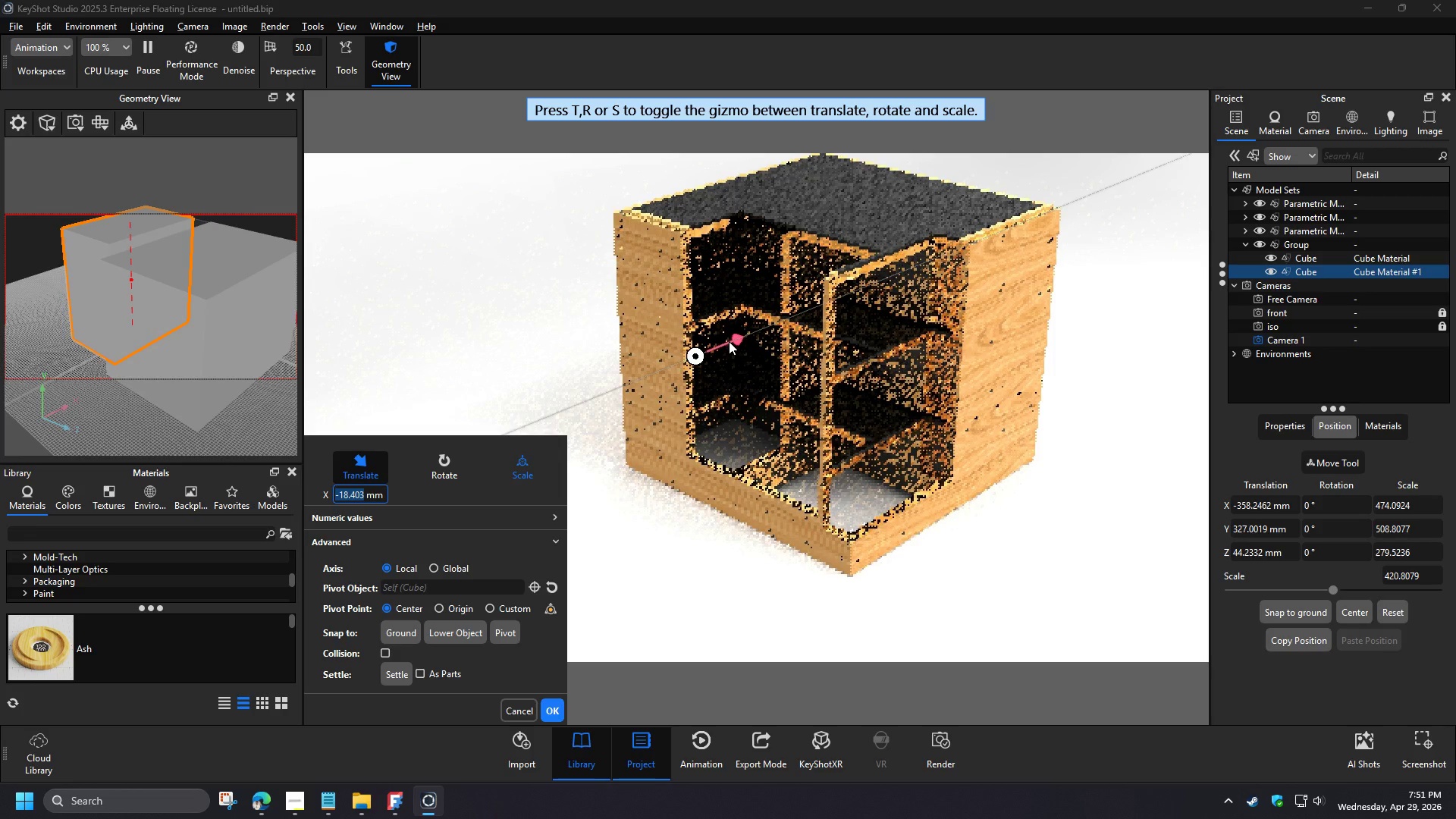 
left_click([1029, 510])
 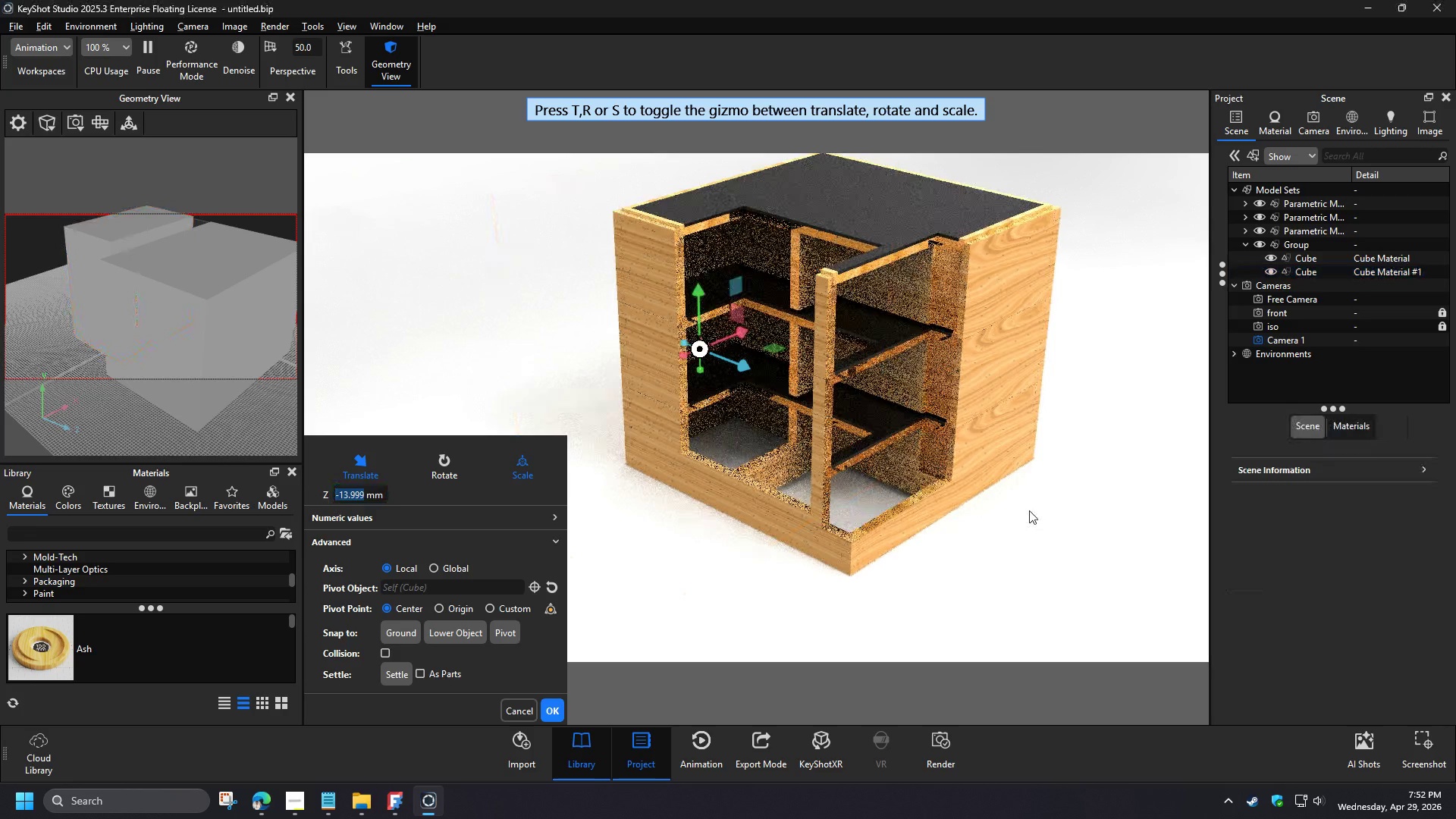 
mouse_move([743, 397])
 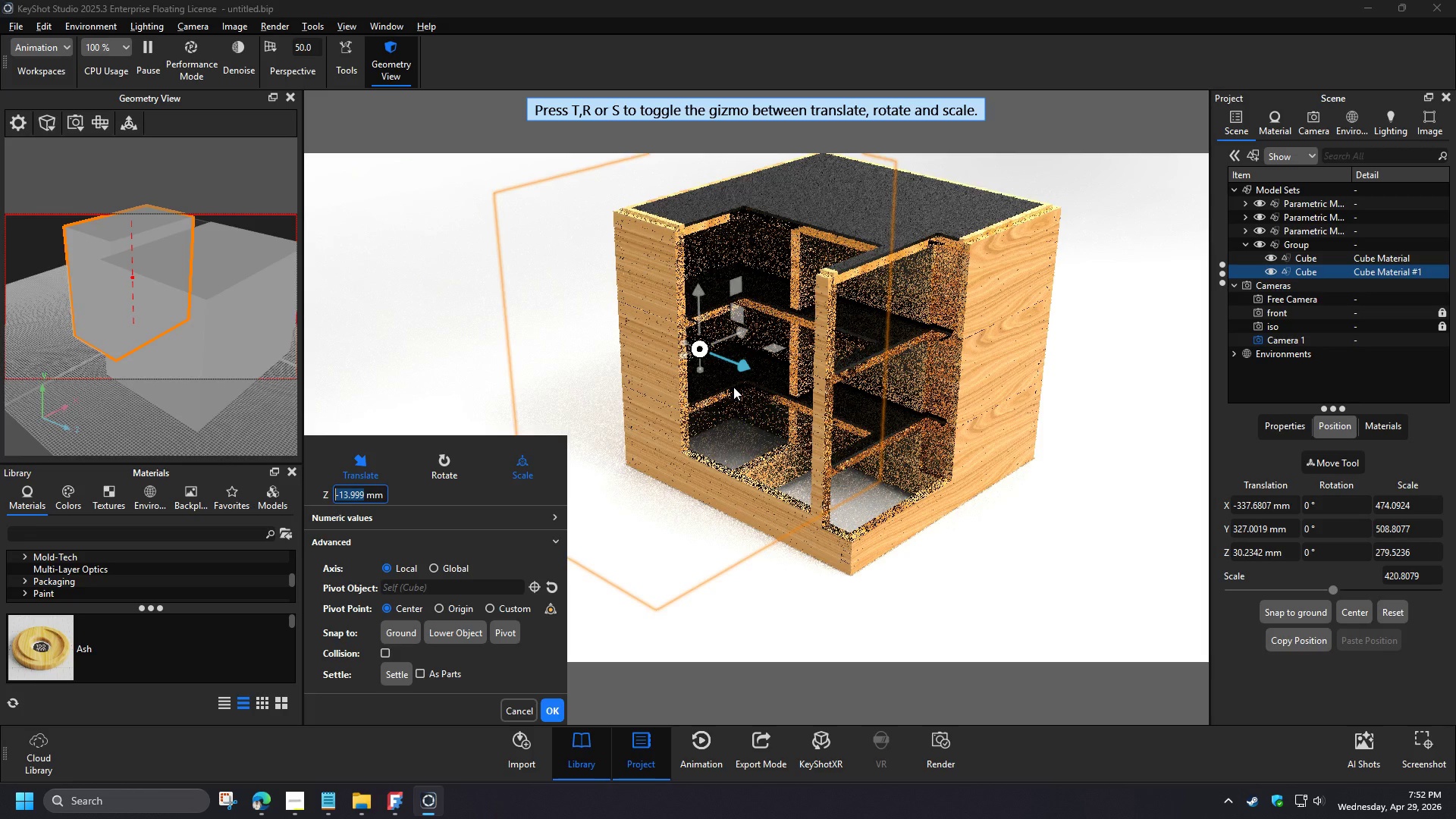 
left_click([554, 707])
 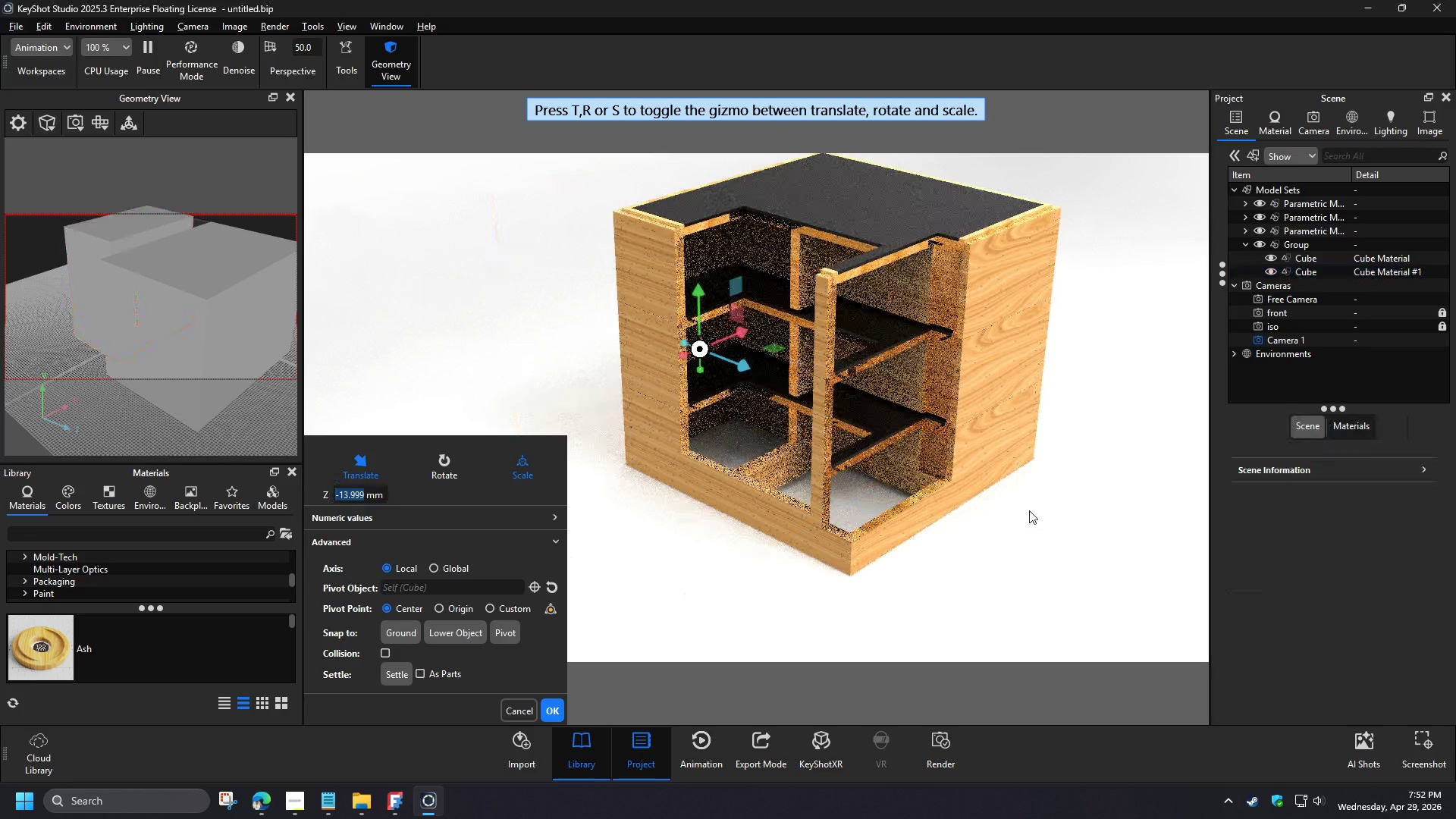 
wait(6.28)
 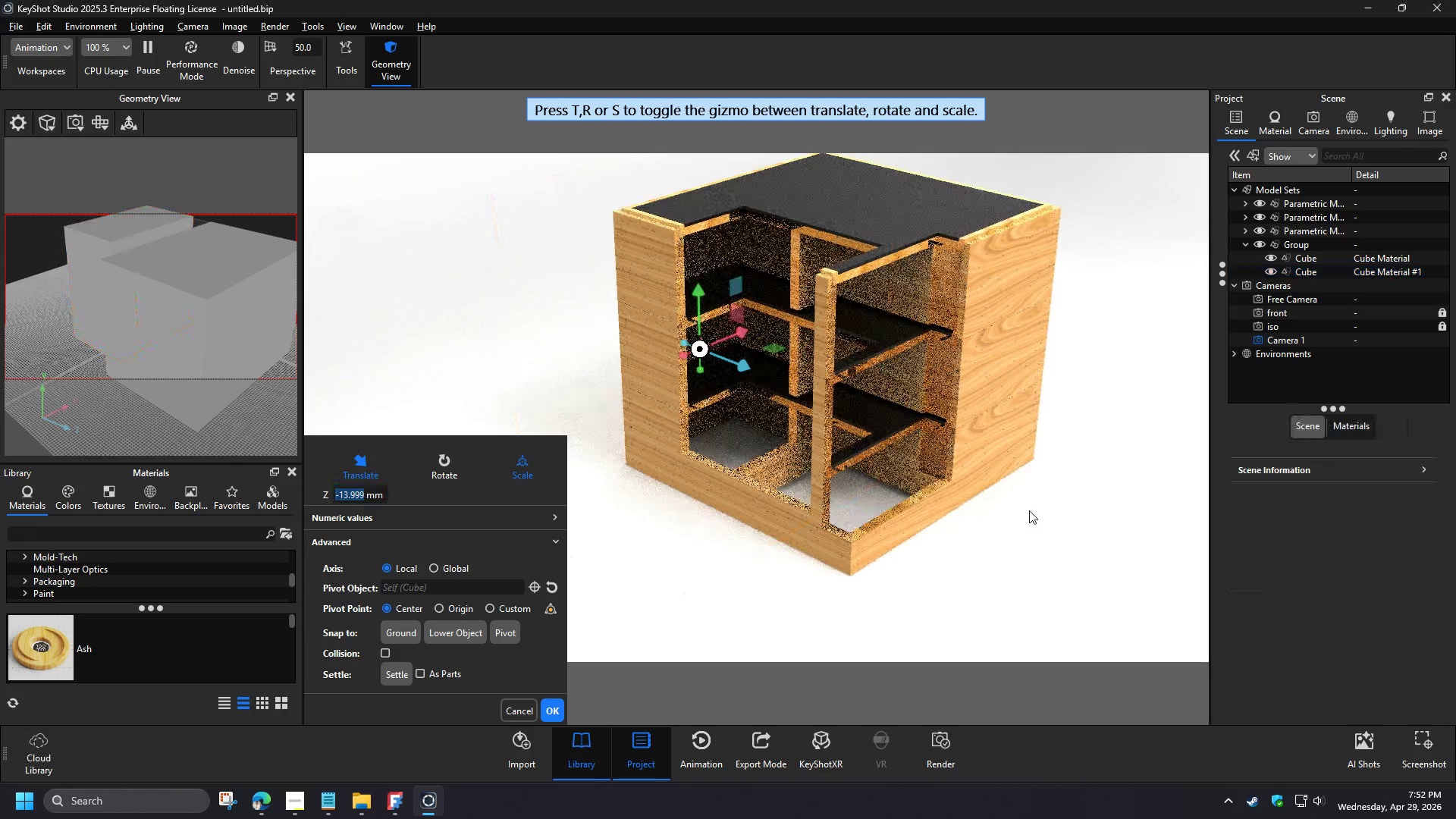 
left_click([1273, 270])
 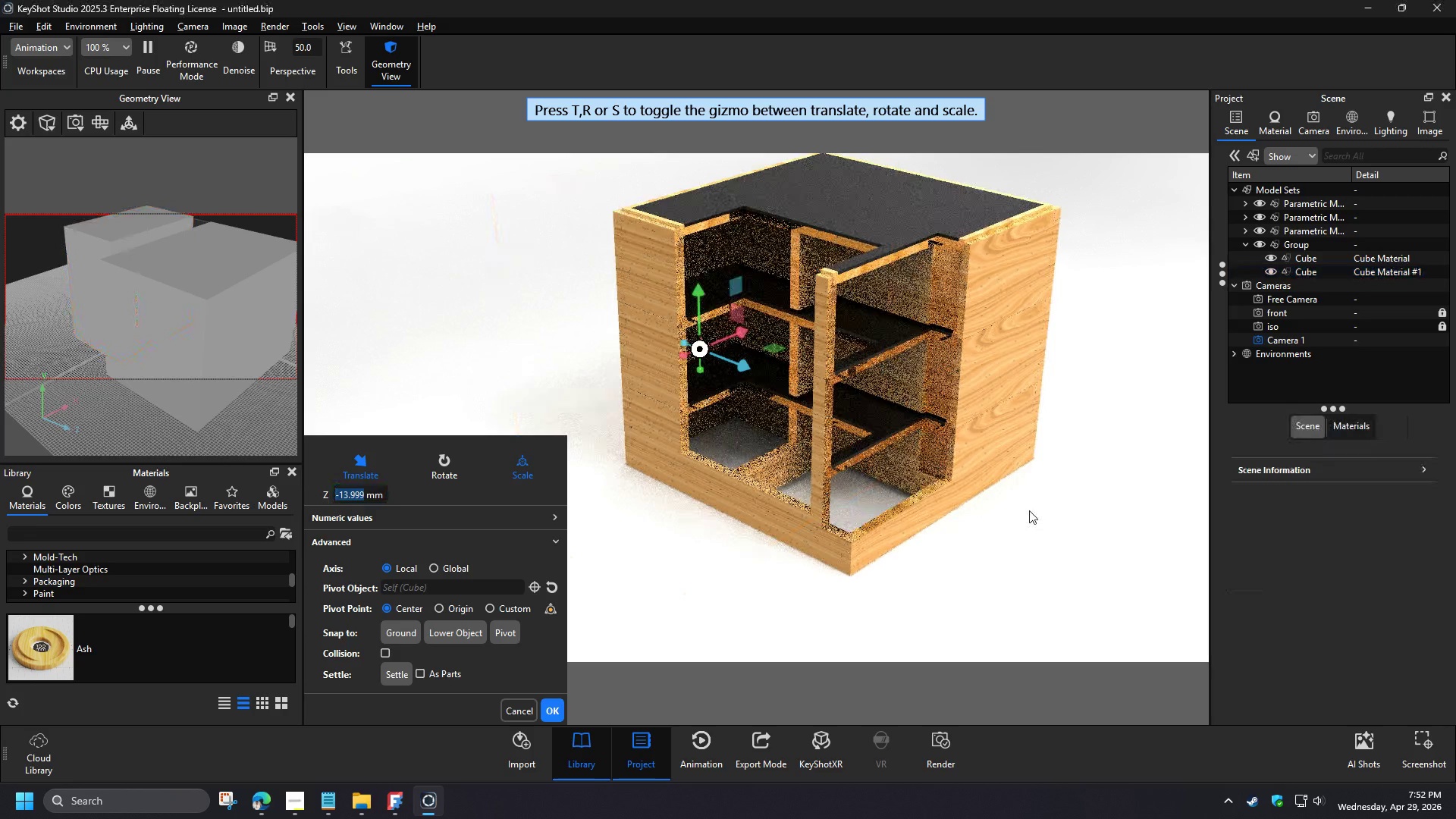 
left_click([1273, 271])
 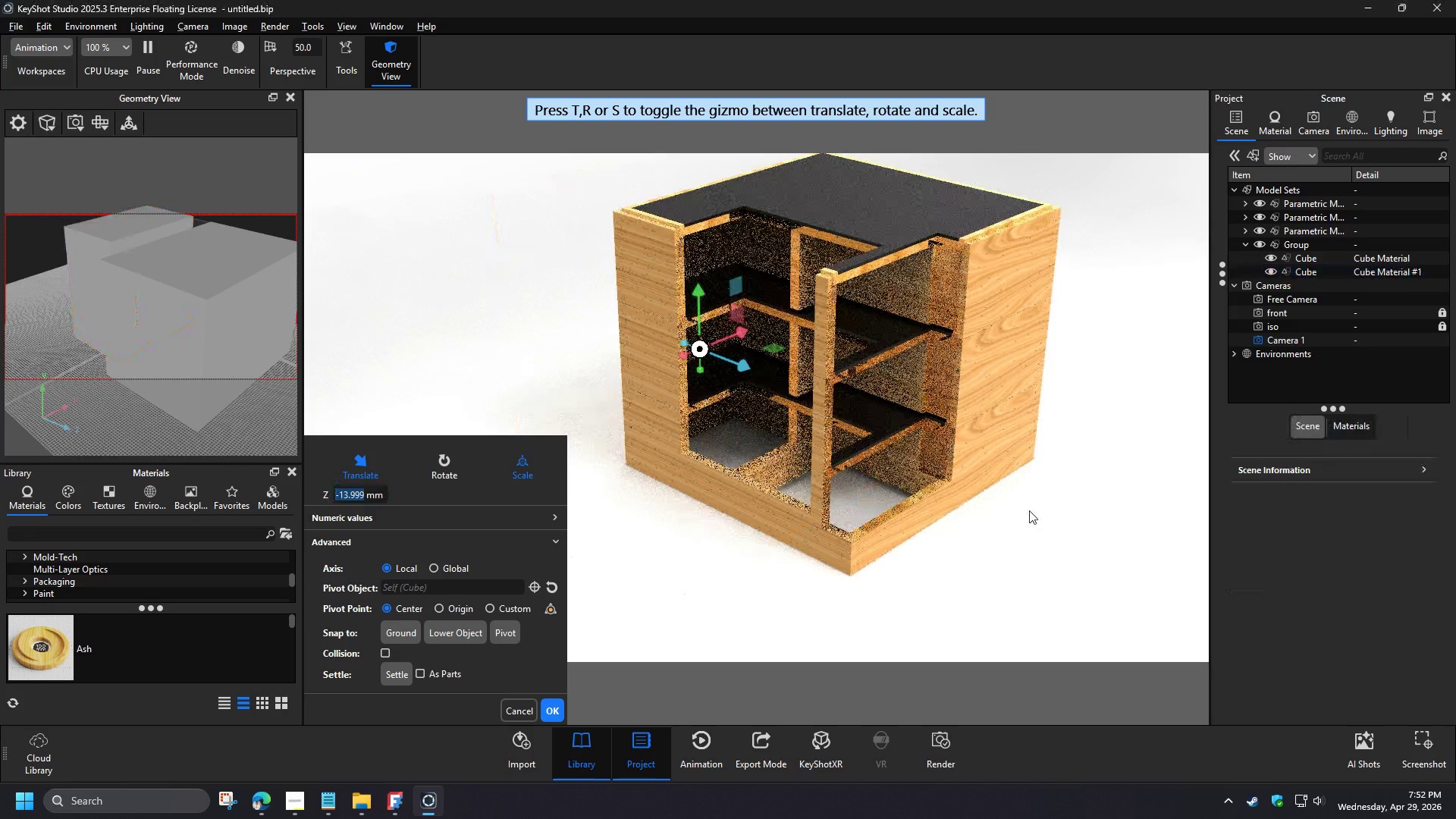 
left_click([1272, 257])
 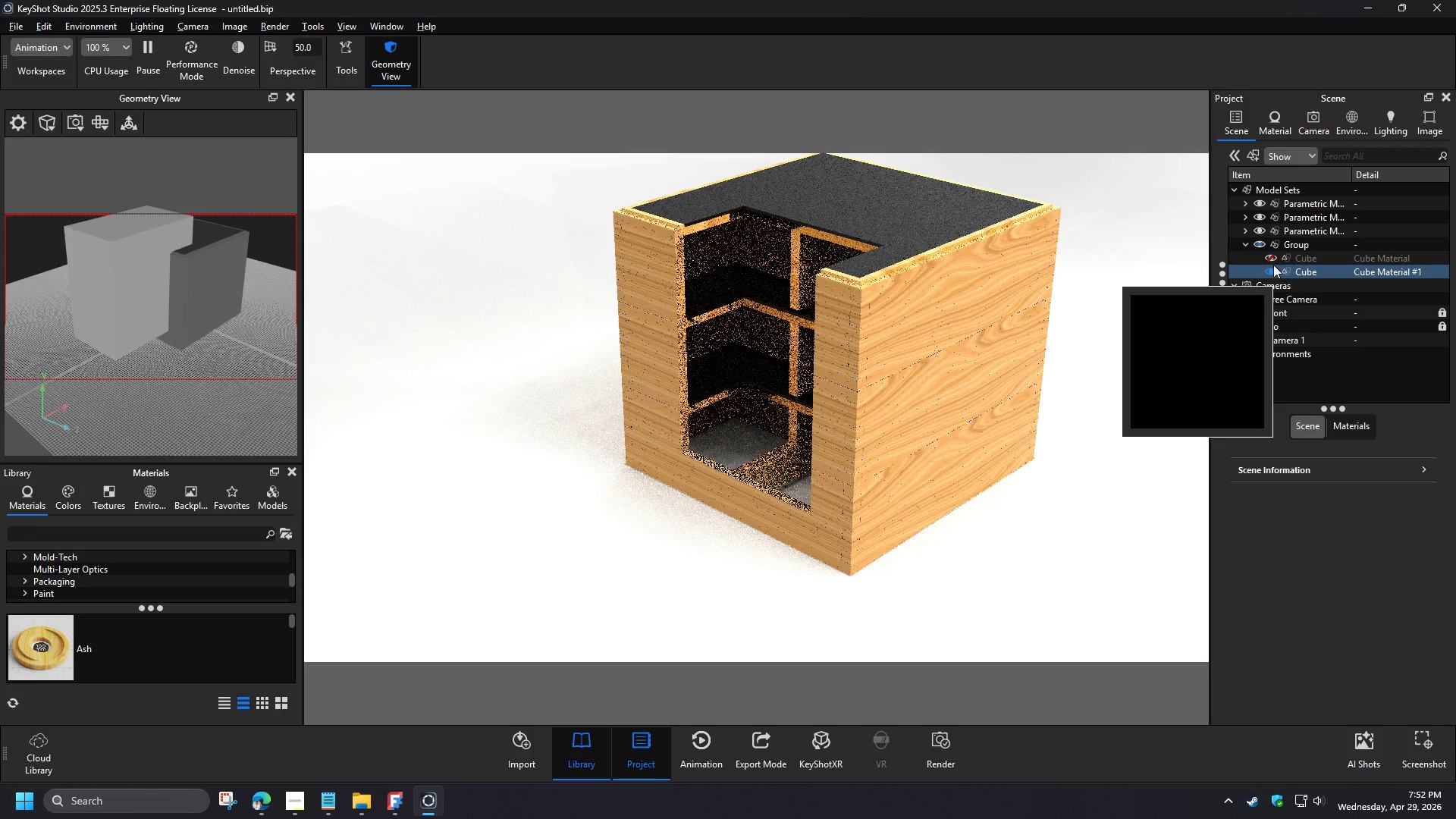 
wait(5.62)
 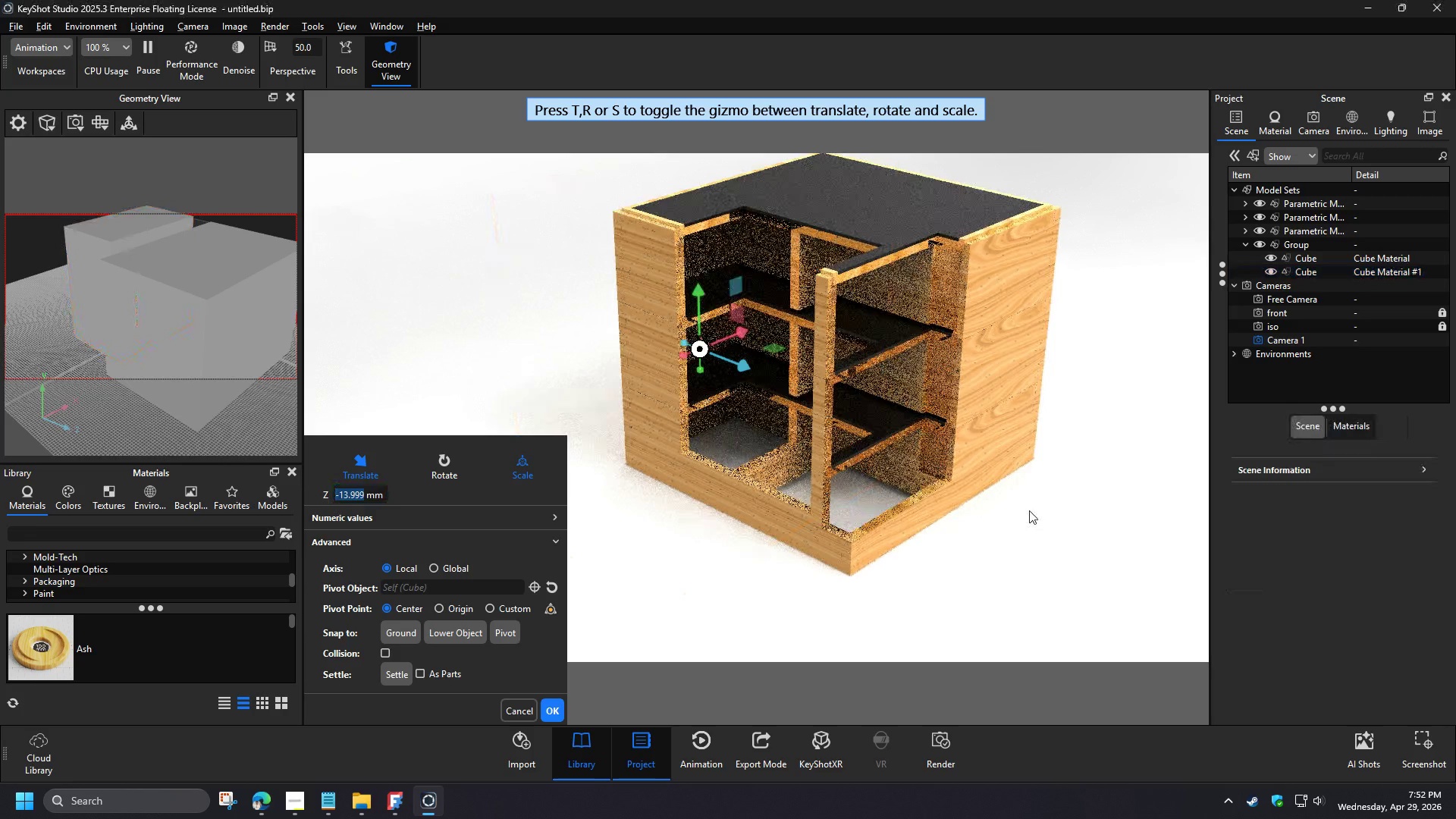 
left_click([1310, 271])
 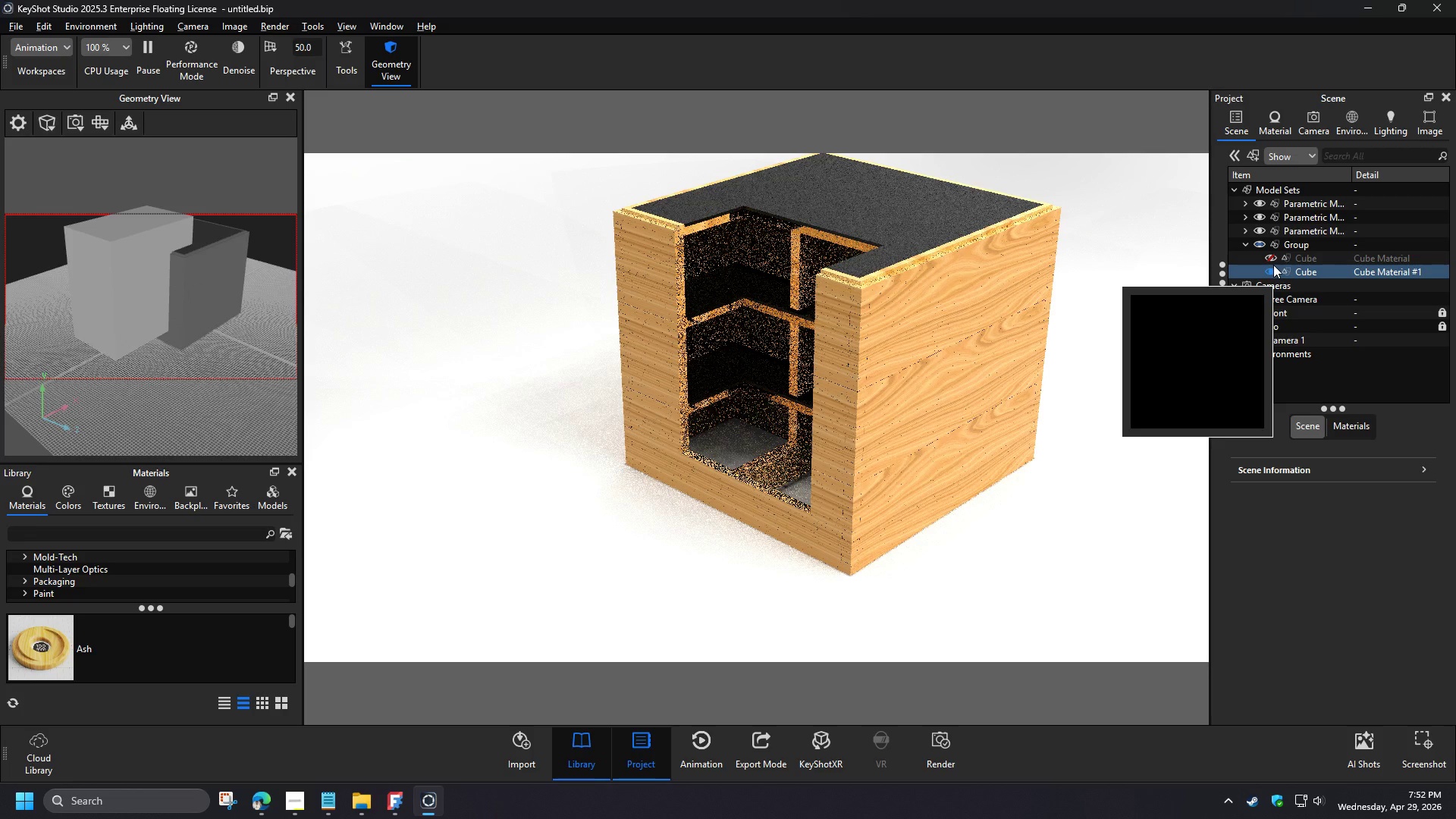 
left_click_drag(start_coordinate=[684, 342], to_coordinate=[654, 323])
 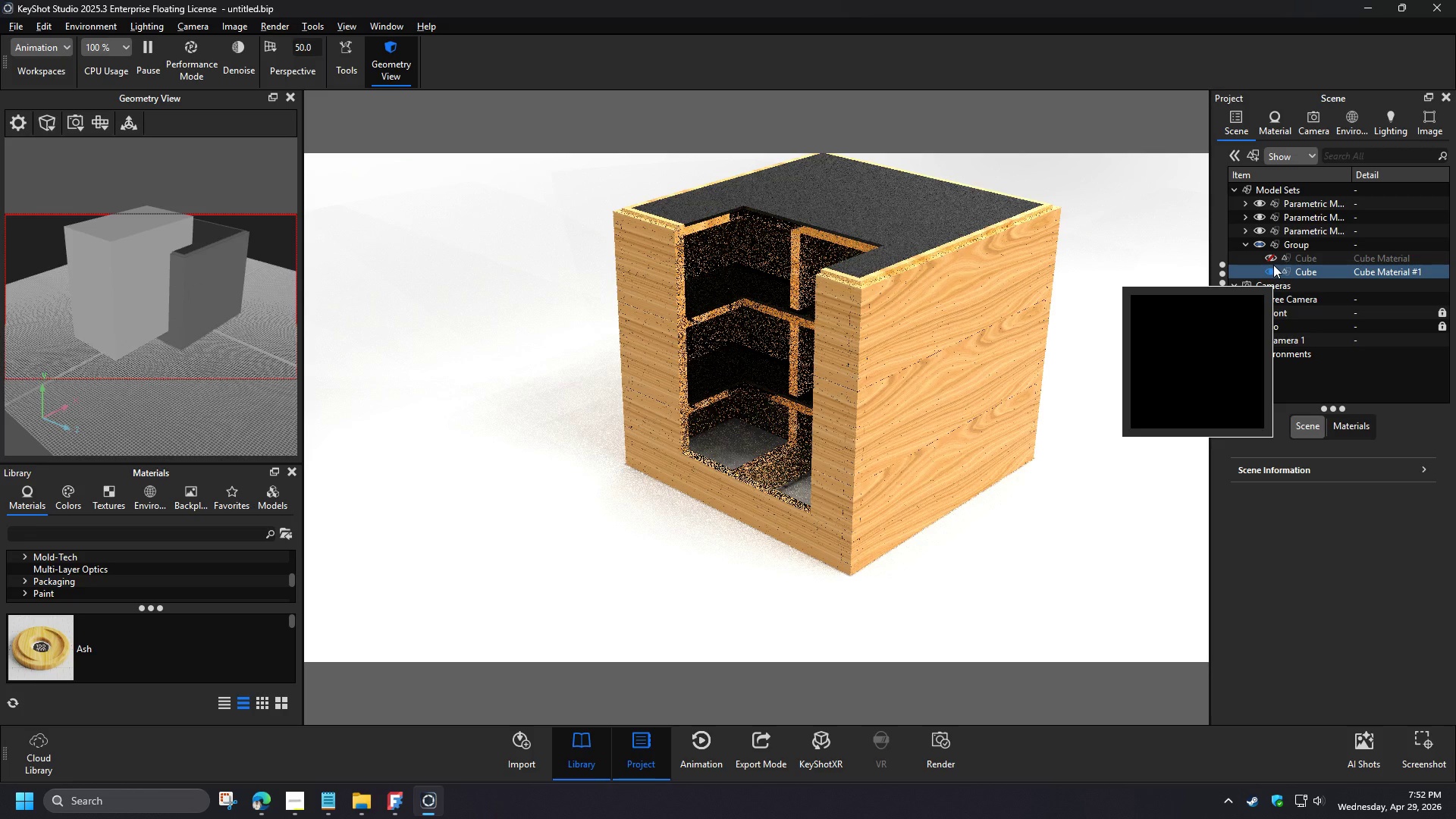 
left_click_drag(start_coordinate=[742, 368], to_coordinate=[764, 385])
 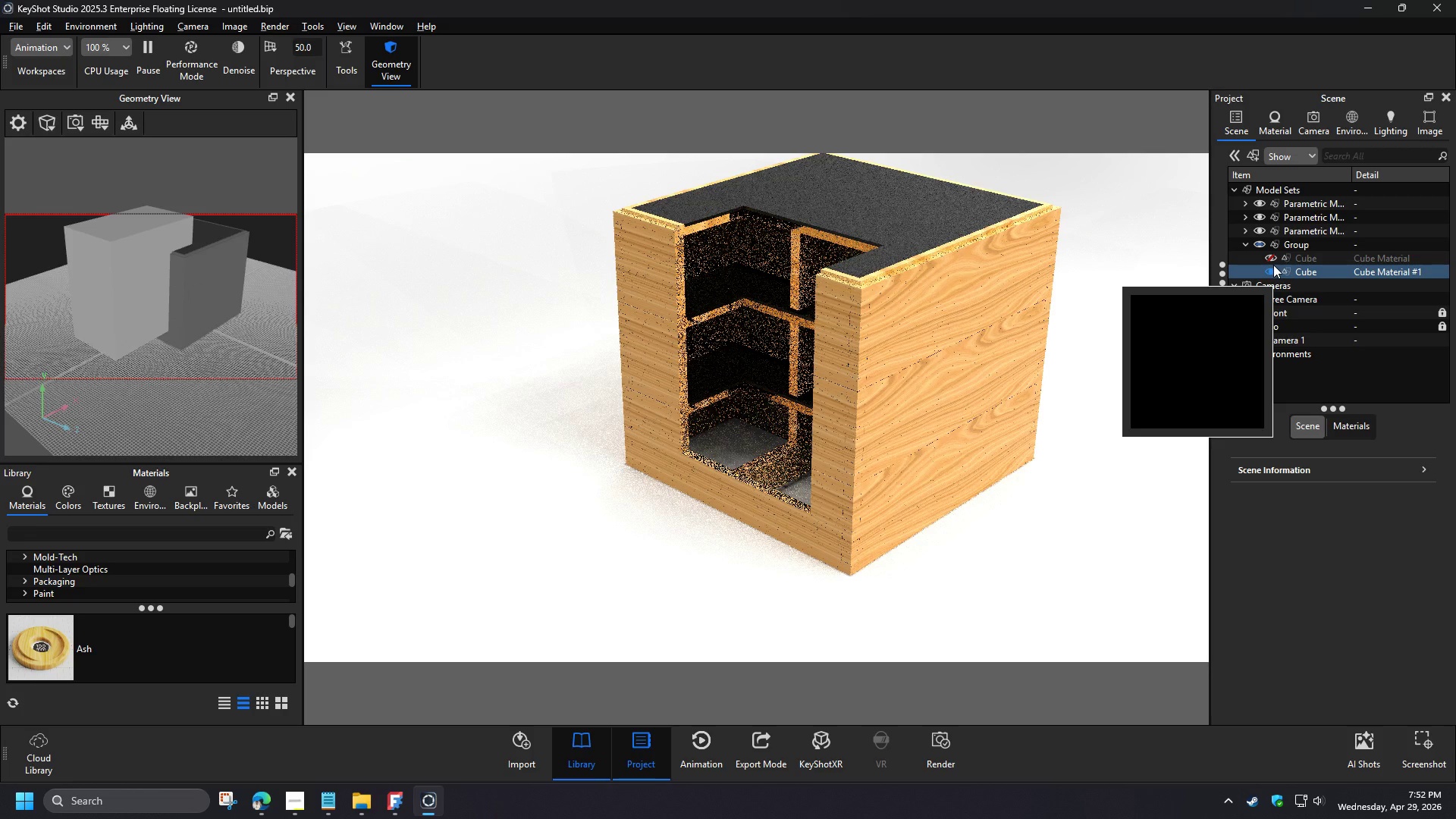 
left_click_drag(start_coordinate=[764, 385], to_coordinate=[781, 401])
 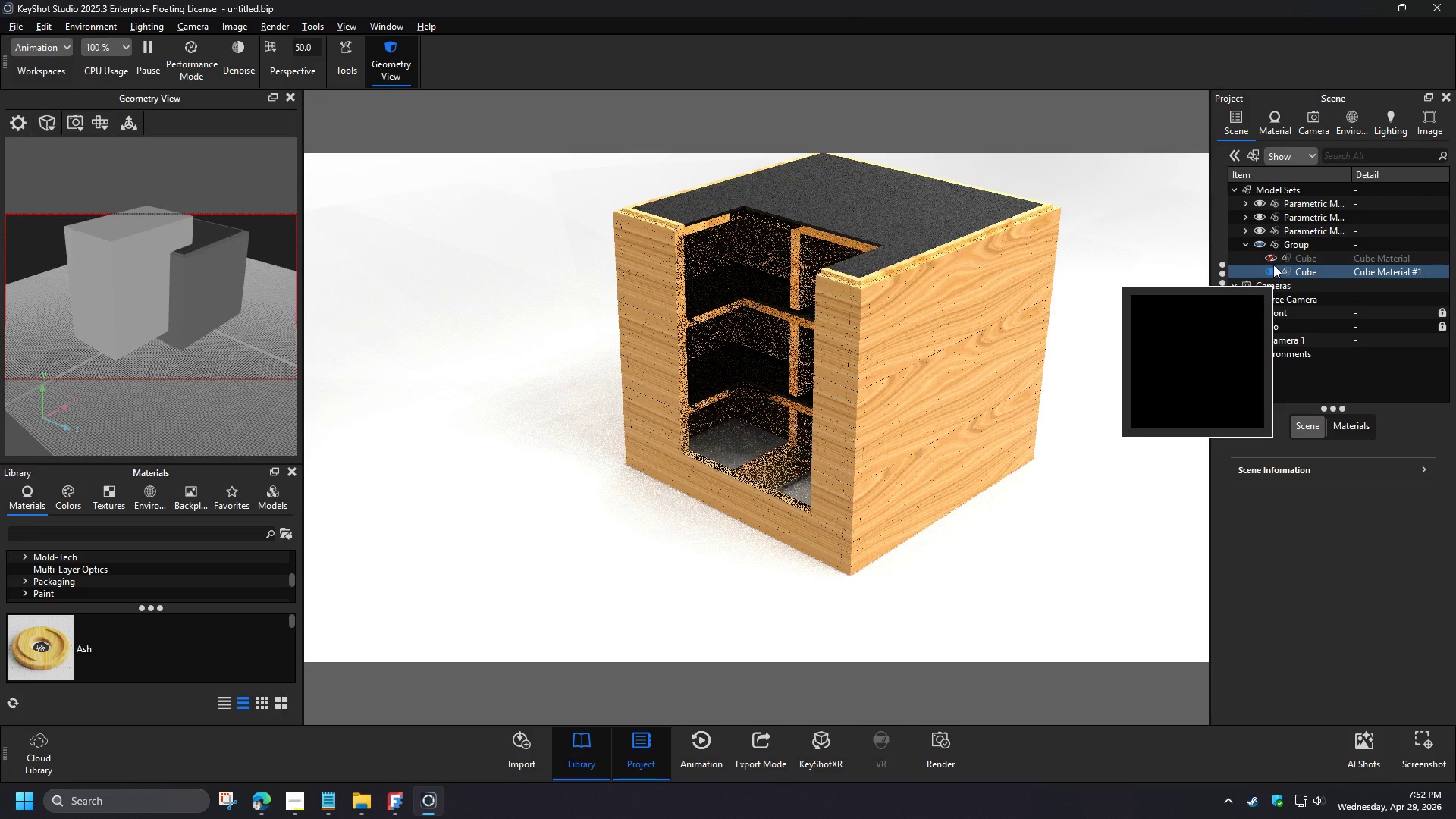 
left_click_drag(start_coordinate=[783, 406], to_coordinate=[798, 426])
 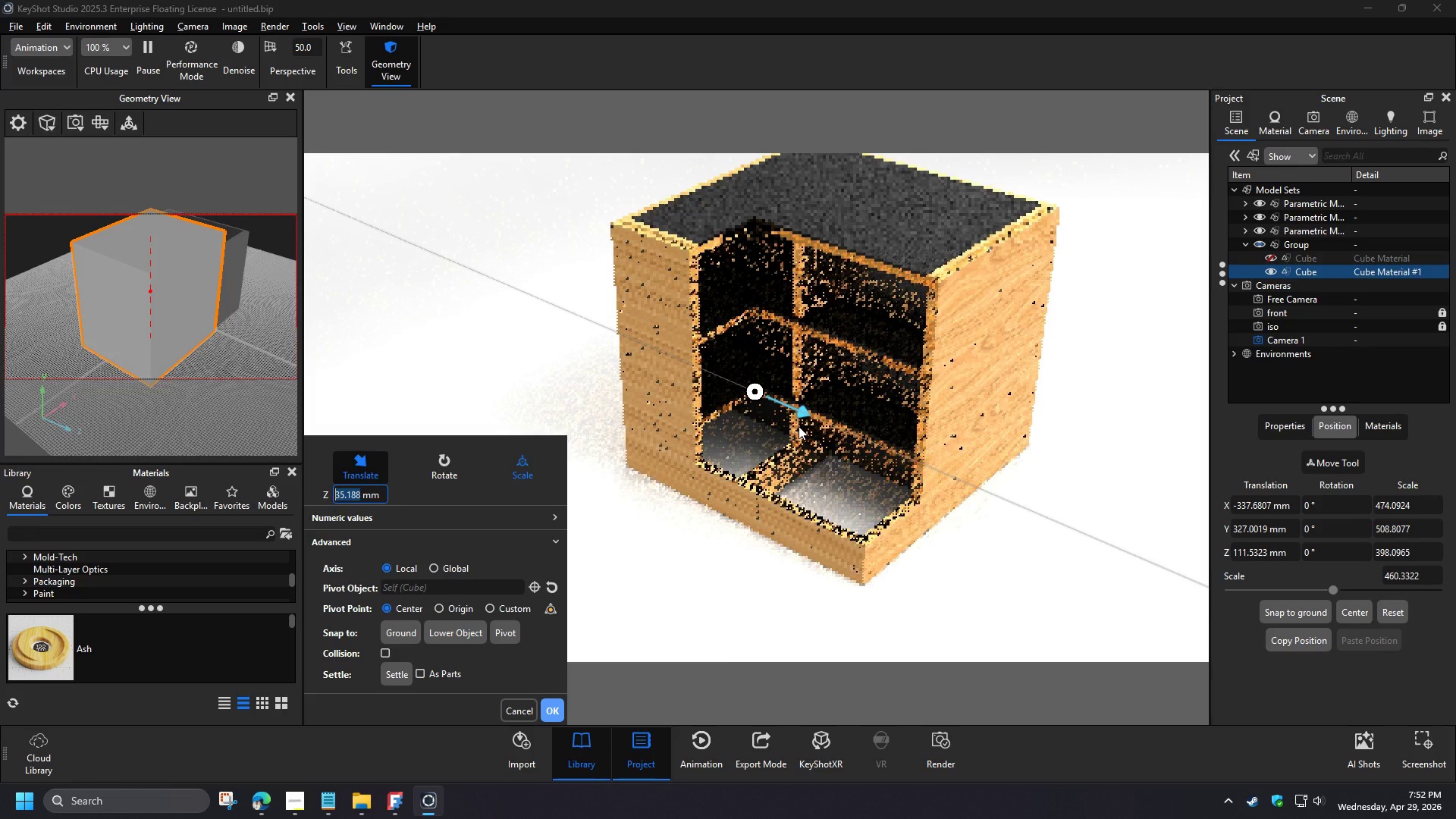 
left_click([1100, 464])
 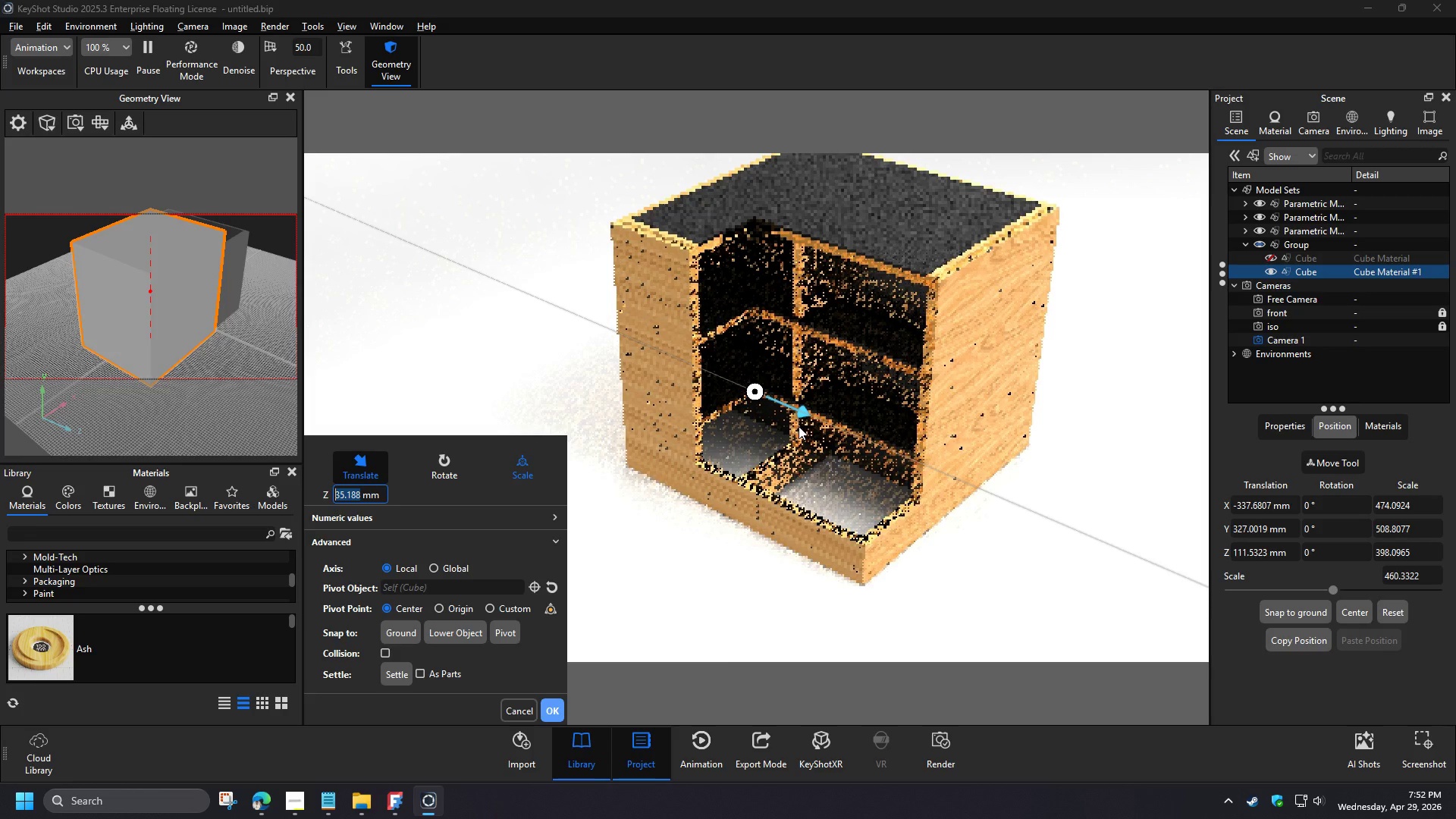 
left_click([555, 712])
 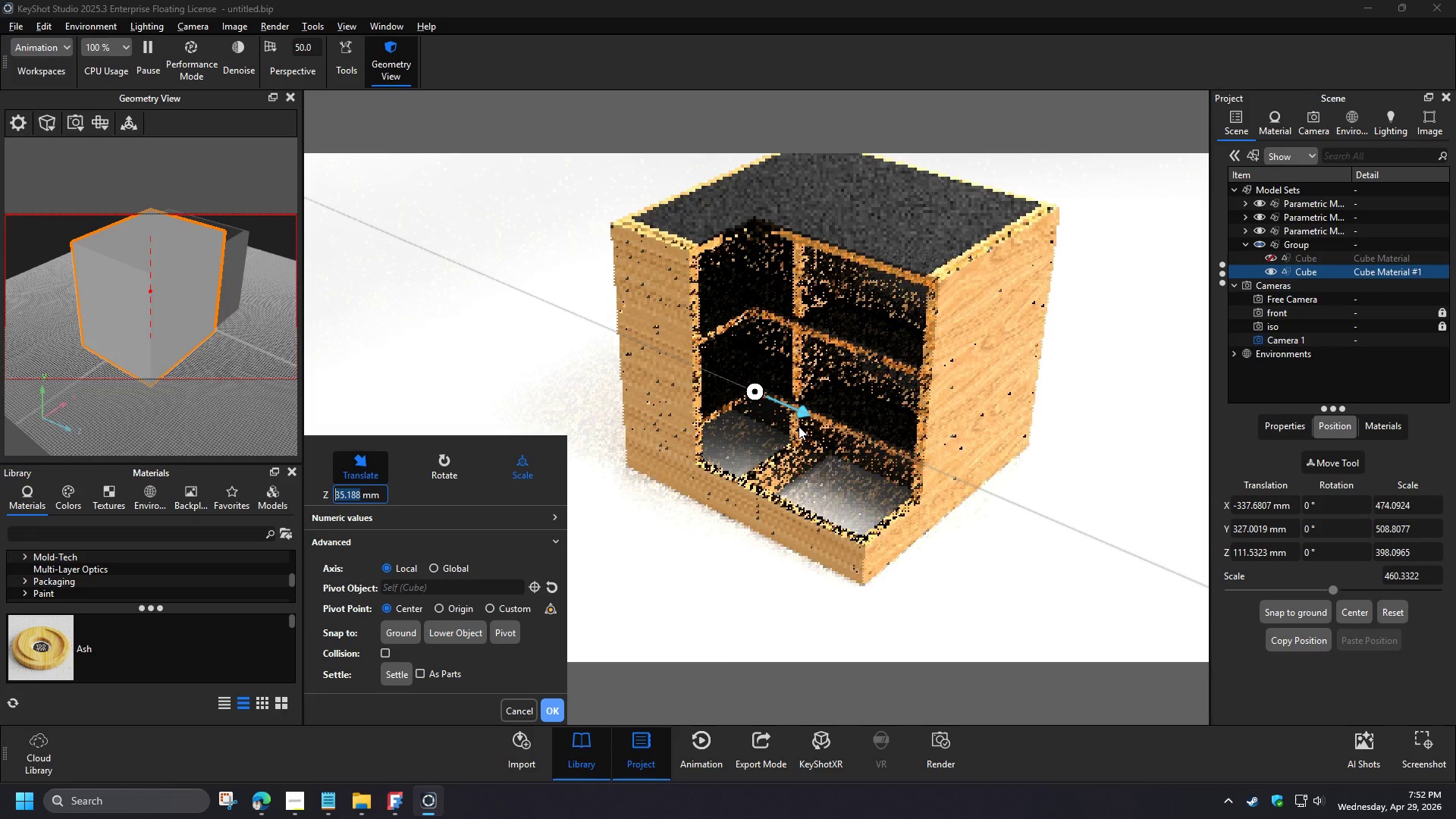 
left_click_drag(start_coordinate=[1003, 362], to_coordinate=[1043, 312])
 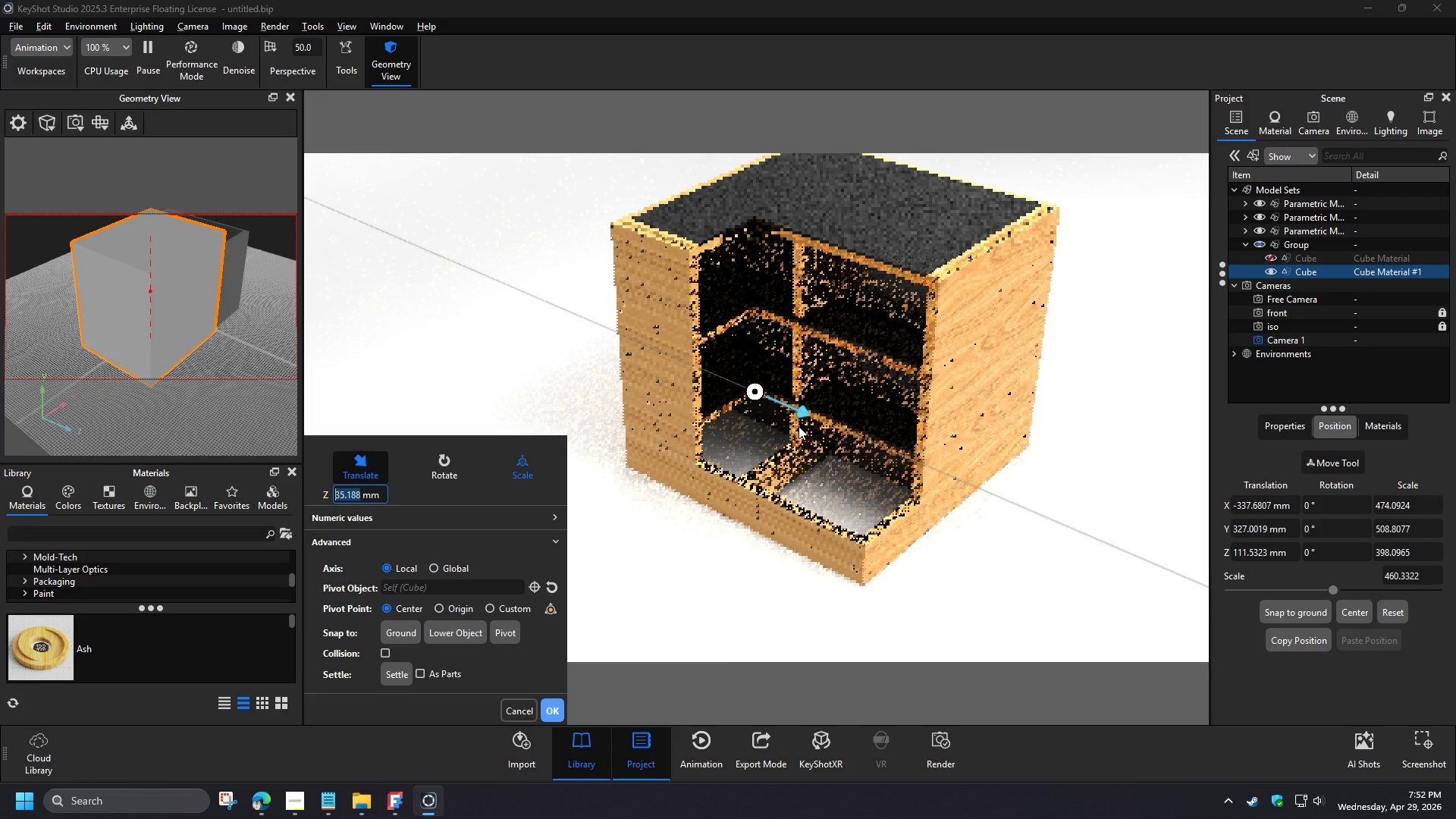 
scroll: coordinate [877, 254], scroll_direction: up, amount: 1.0
 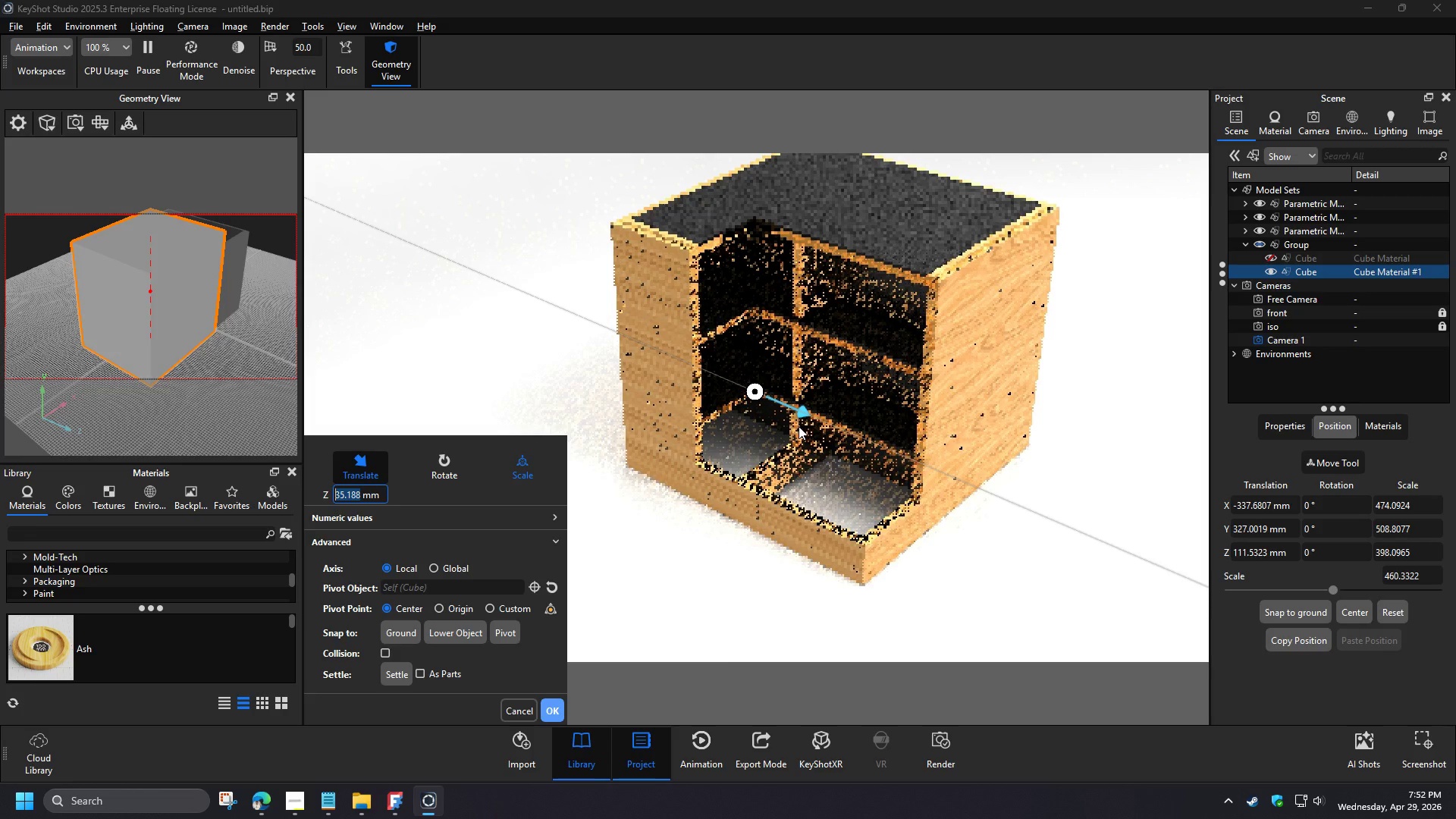 
left_click_drag(start_coordinate=[915, 400], to_coordinate=[904, 434])
 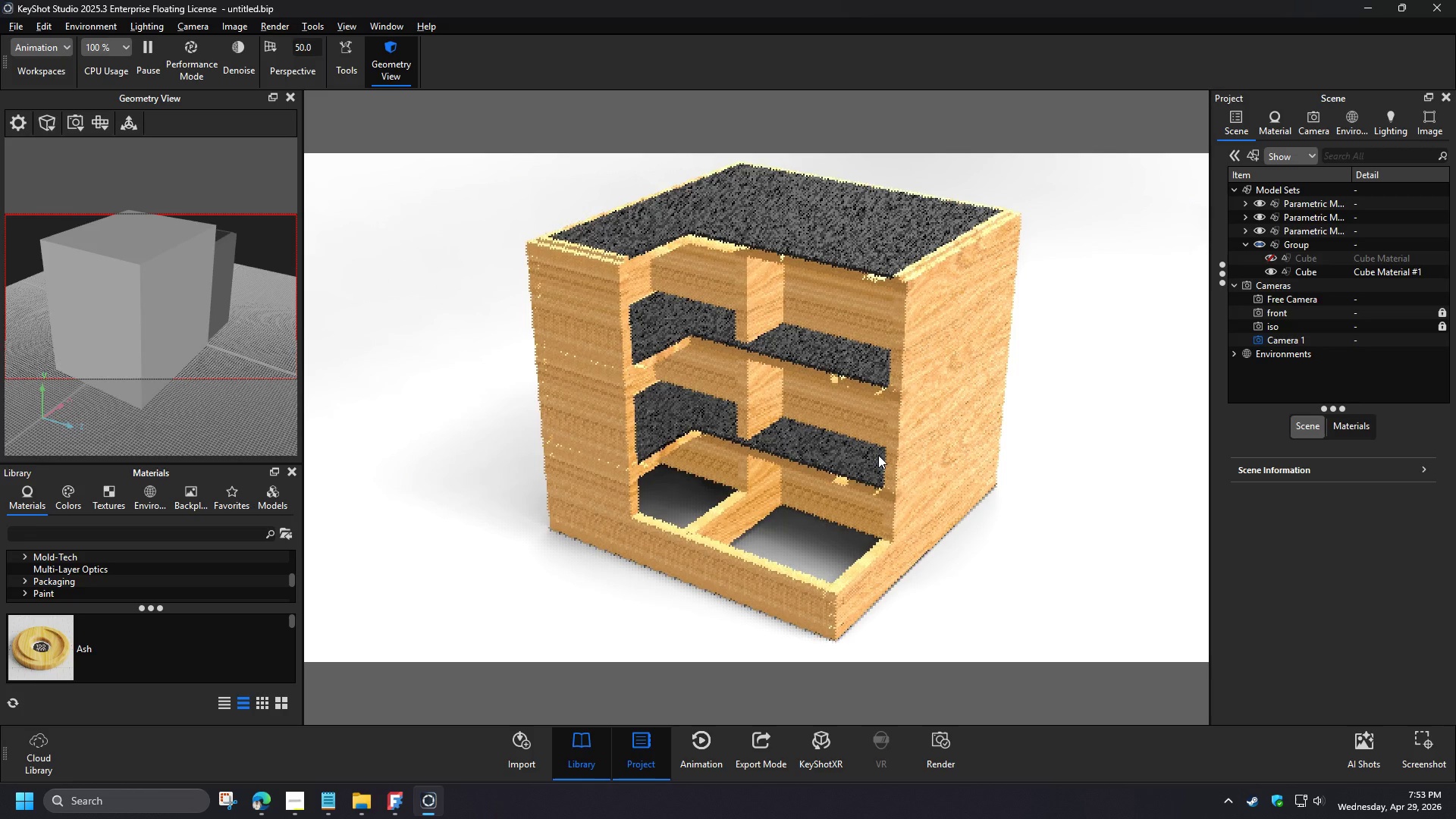 
wait(6.5)
 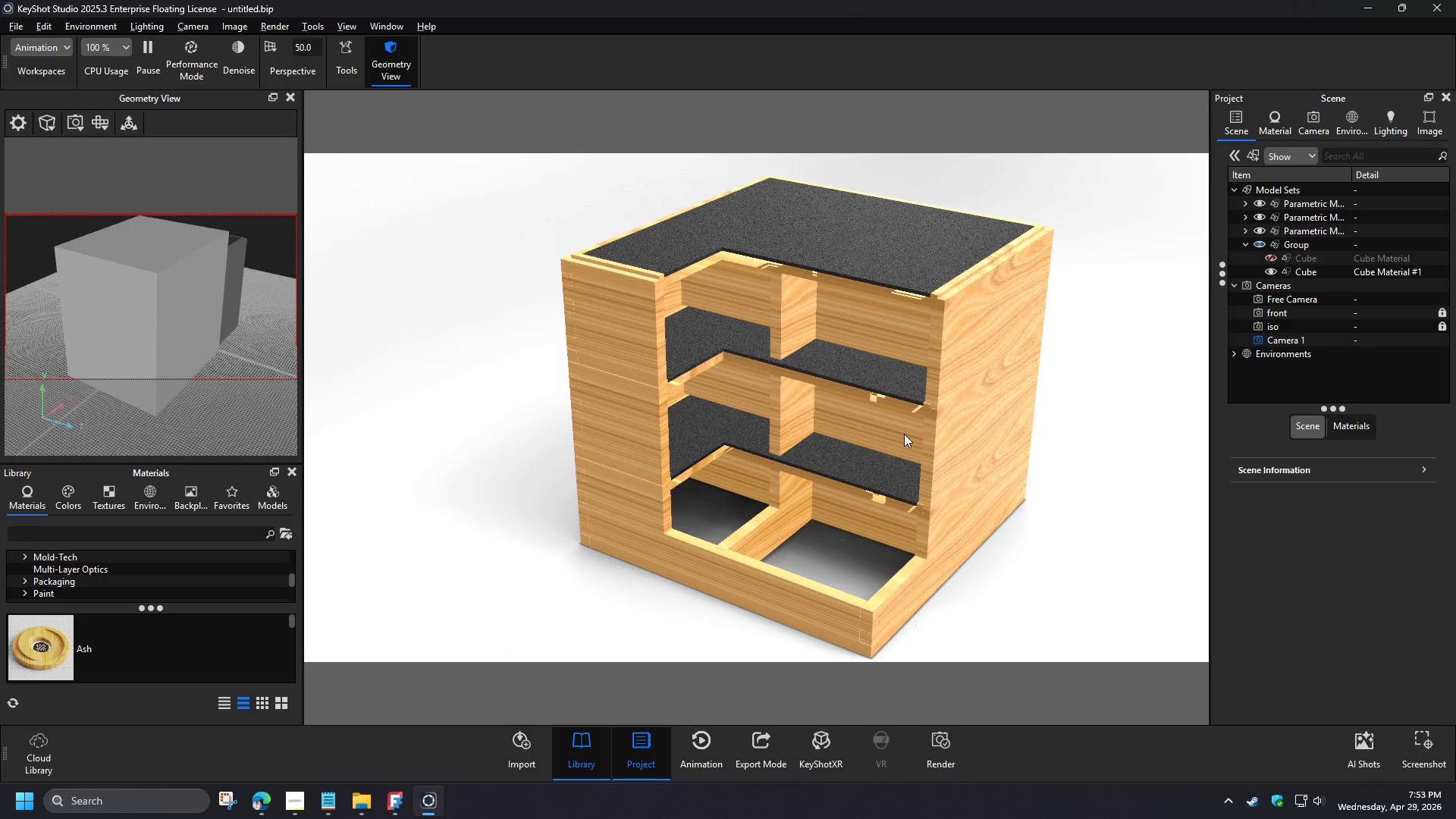 
left_click([1310, 129])
 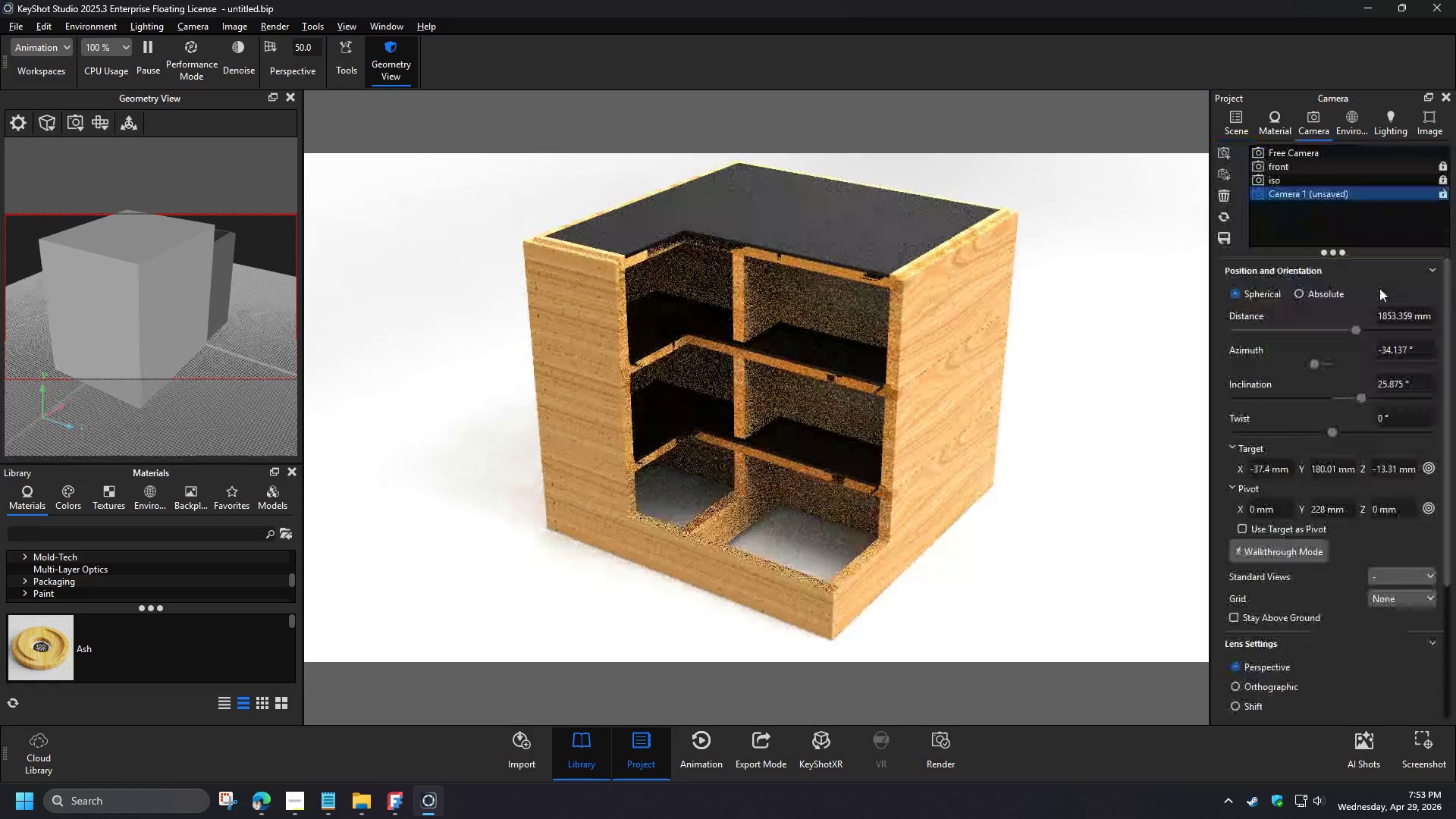 
left_click_drag(start_coordinate=[1377, 318], to_coordinate=[1439, 316])
 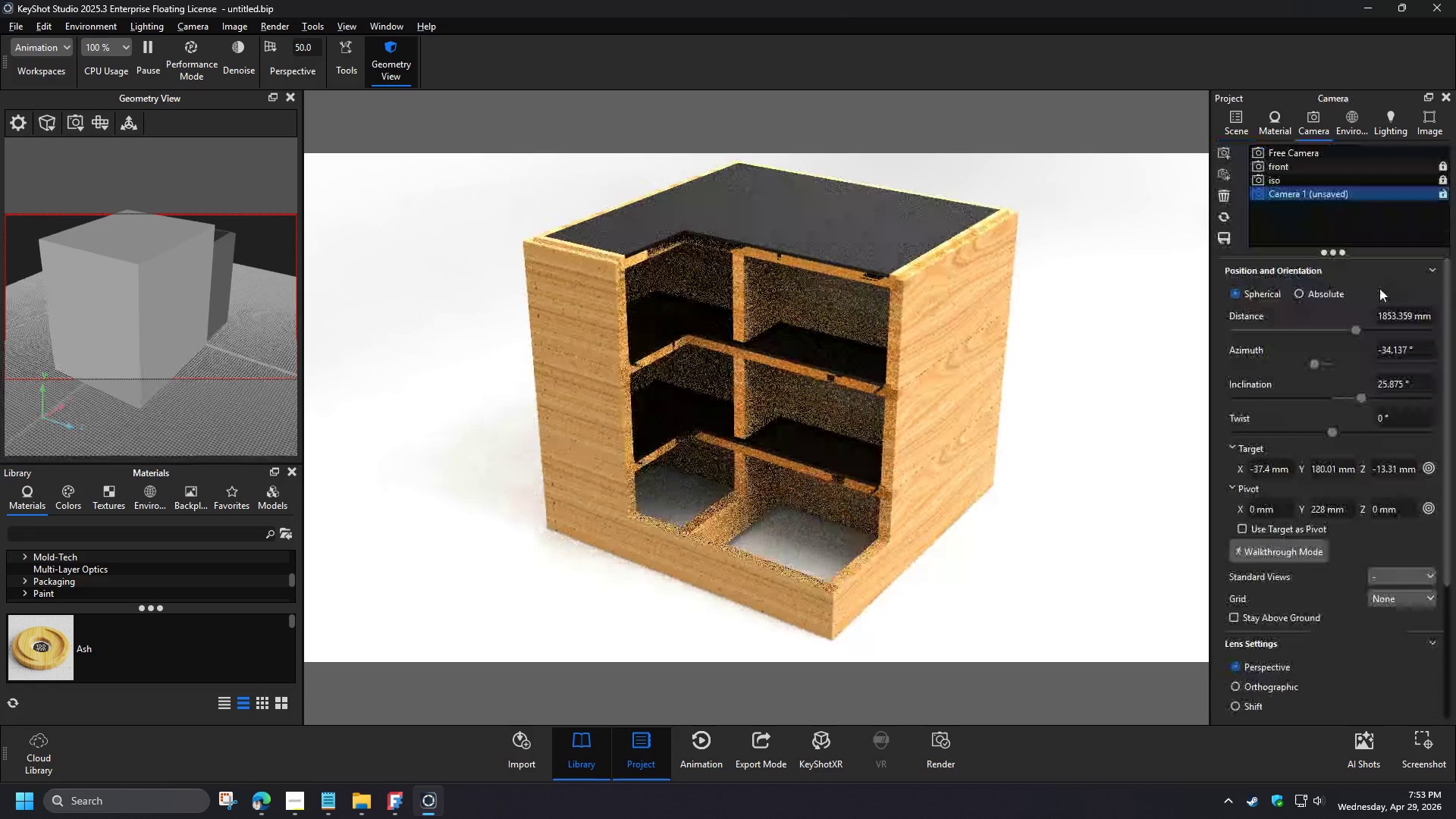 
key(Numpad1)
 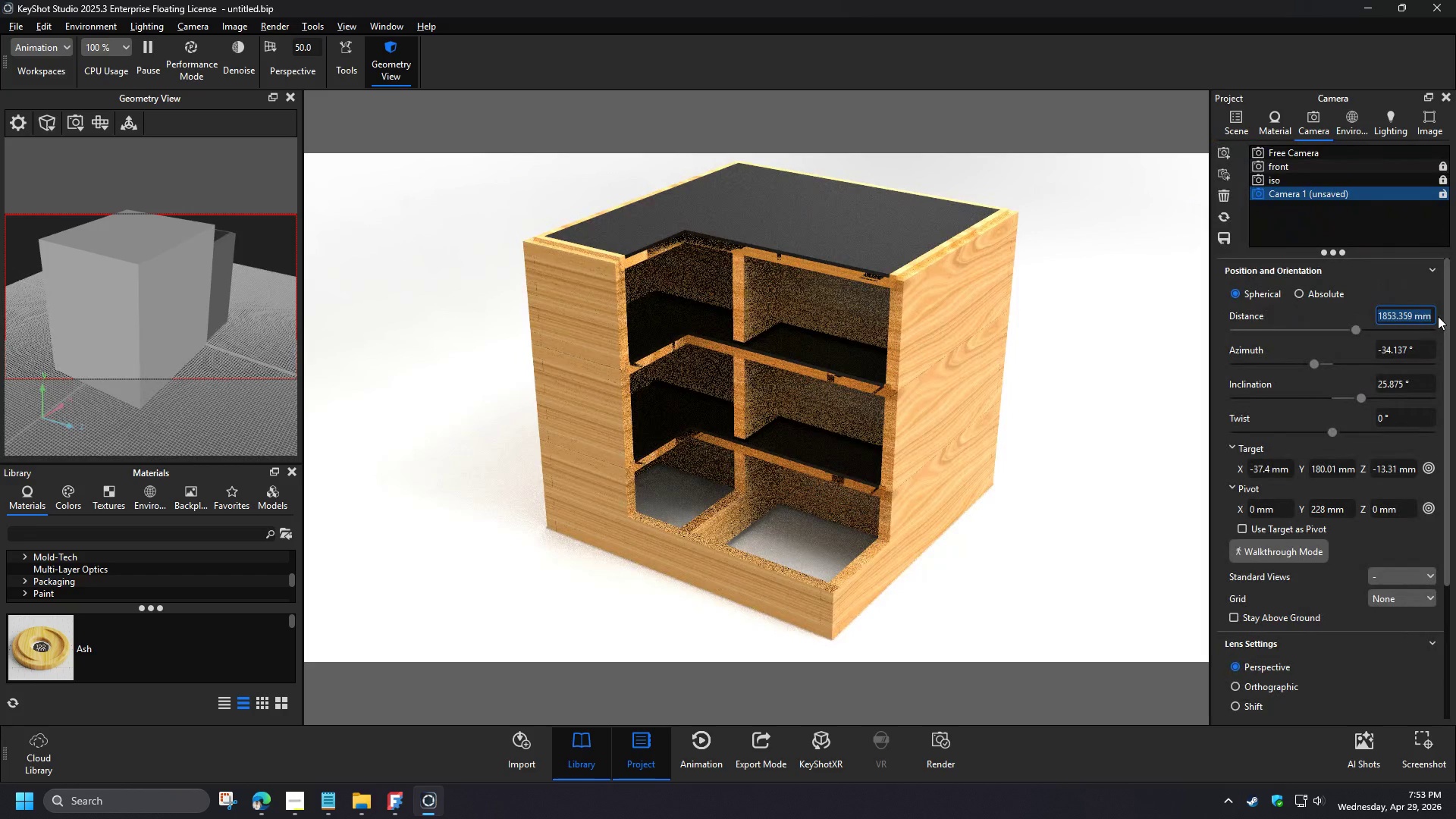 
key(Numpad9)
 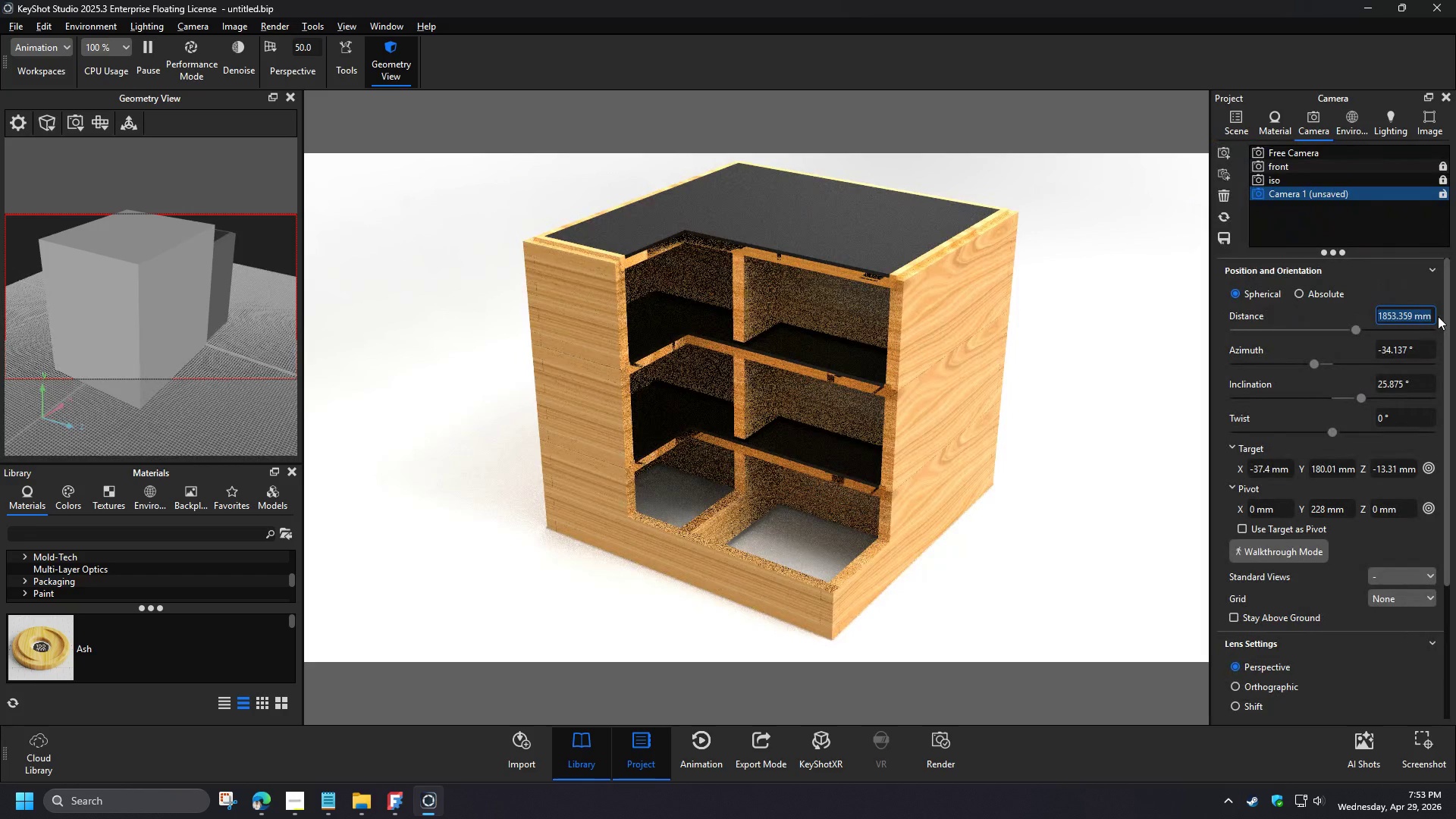 
key(Numpad0)
 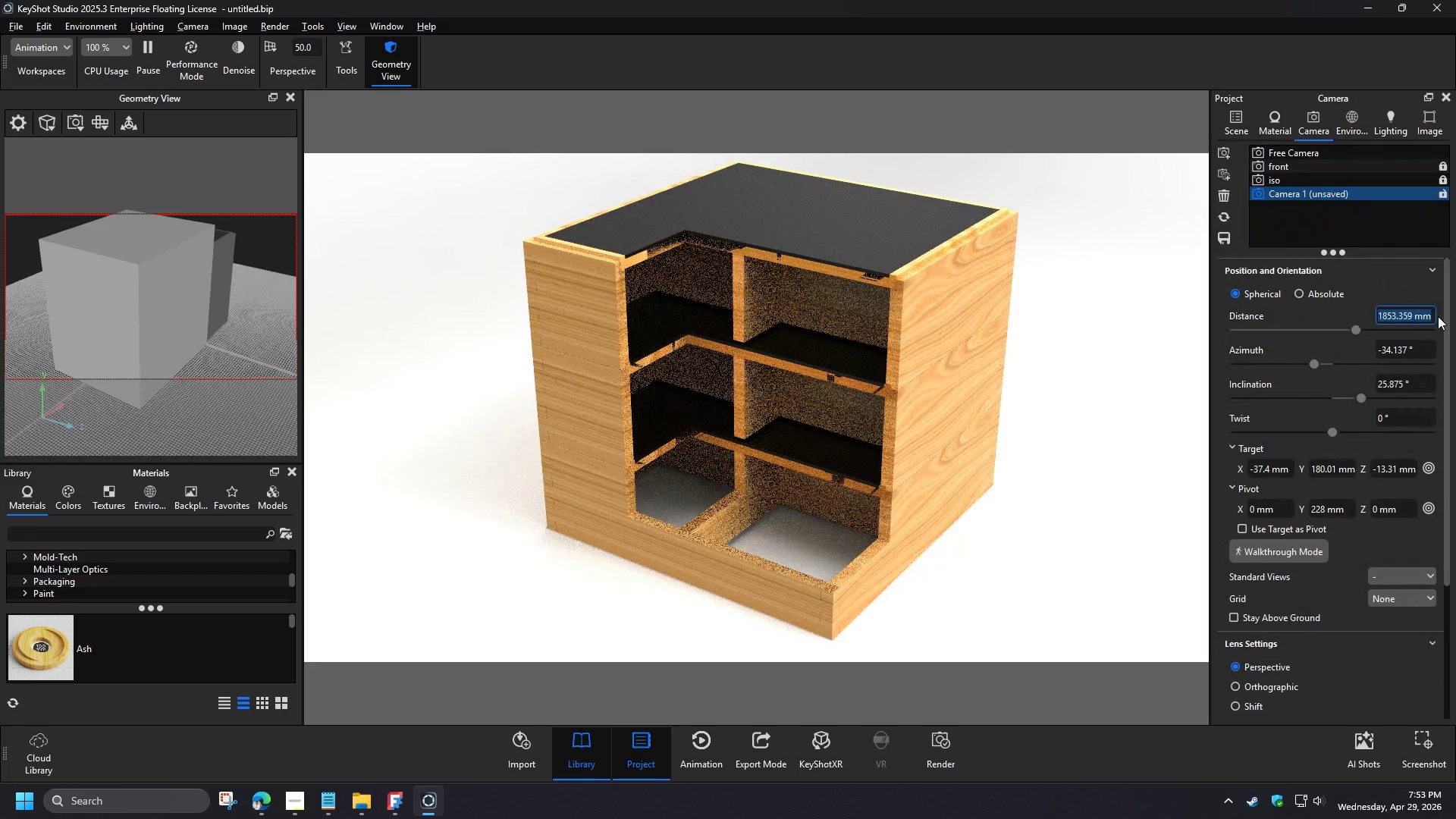 
key(Numpad0)
 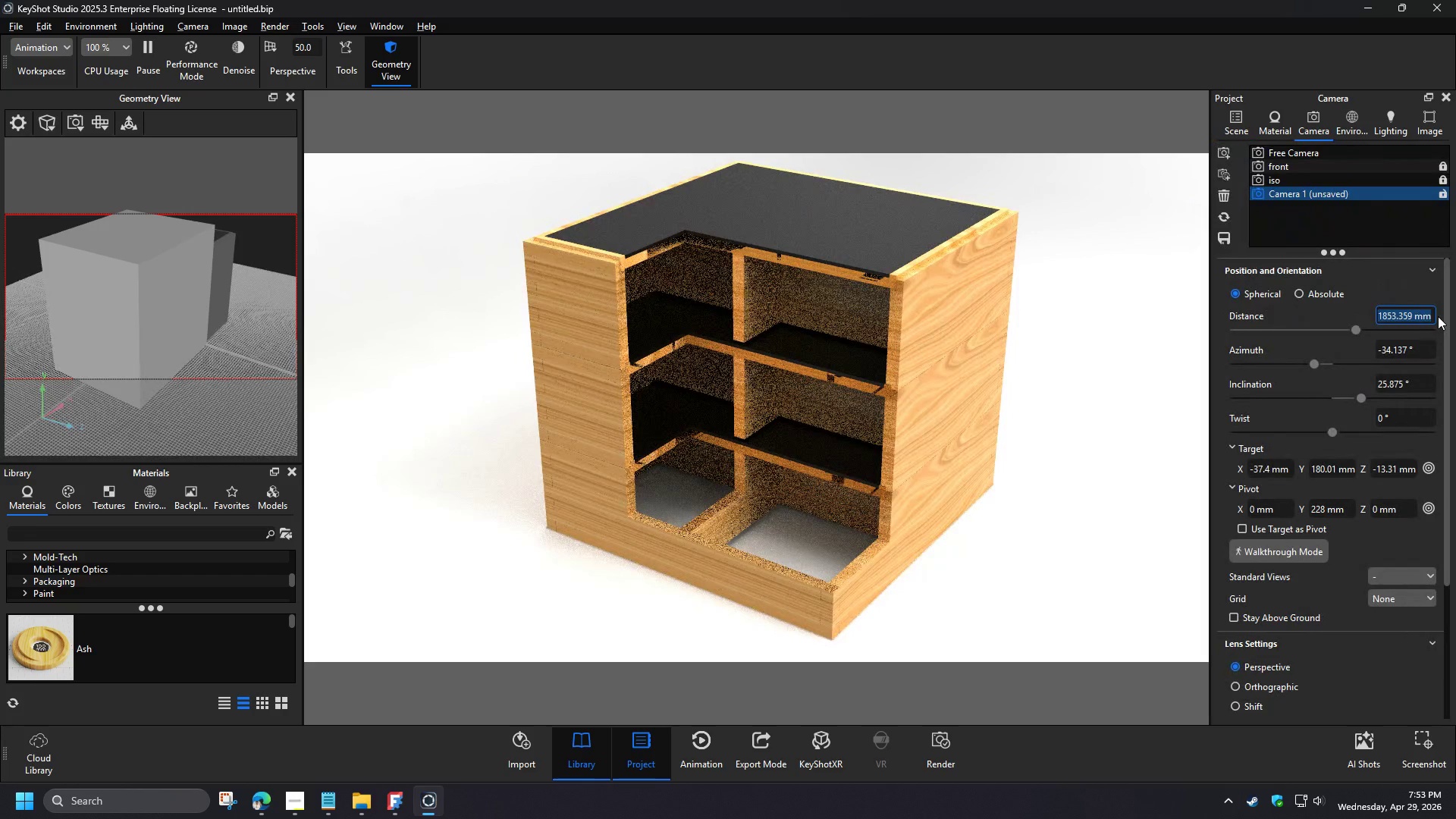 
key(NumpadEnter)
 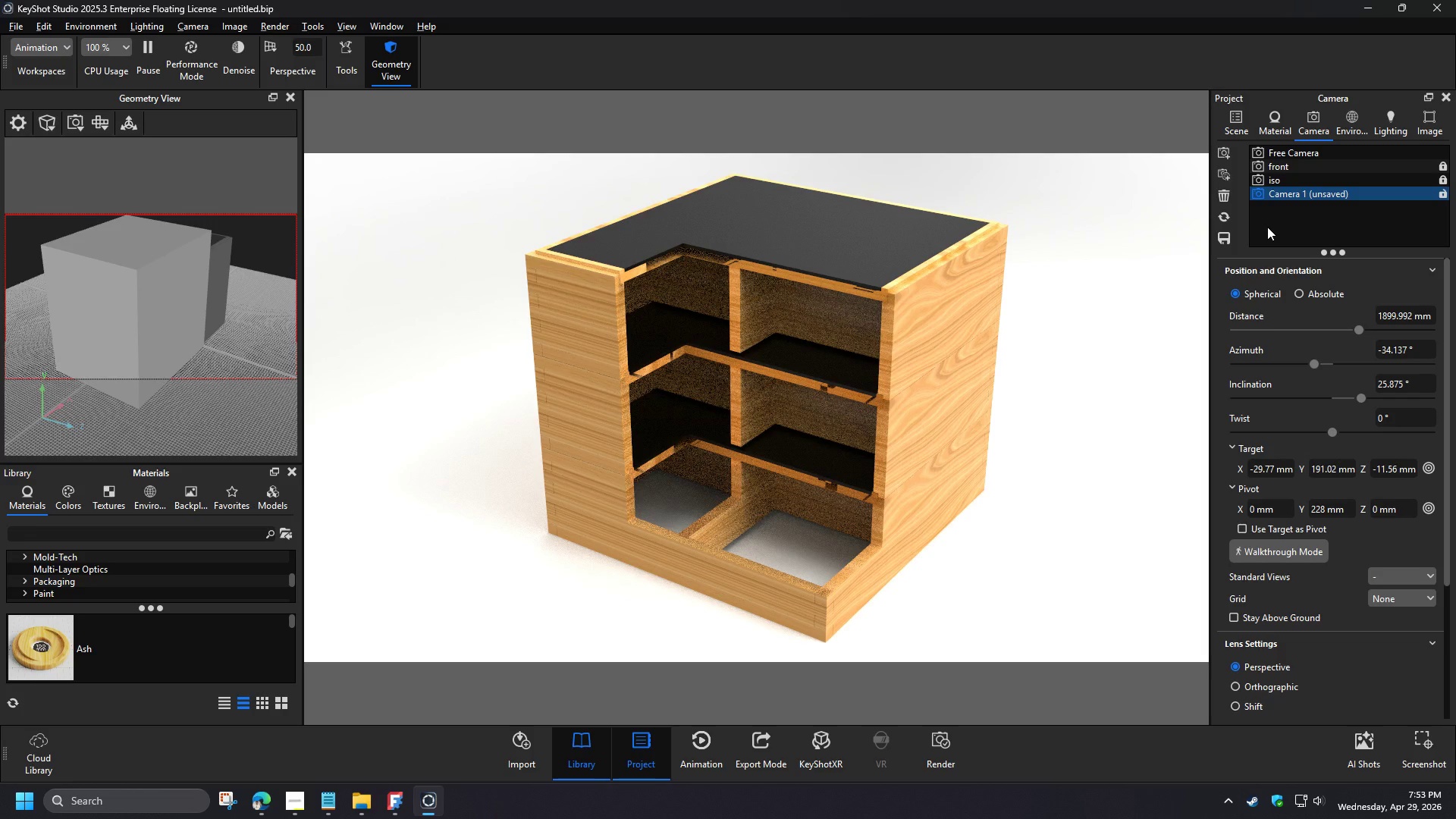 
wait(35.52)
 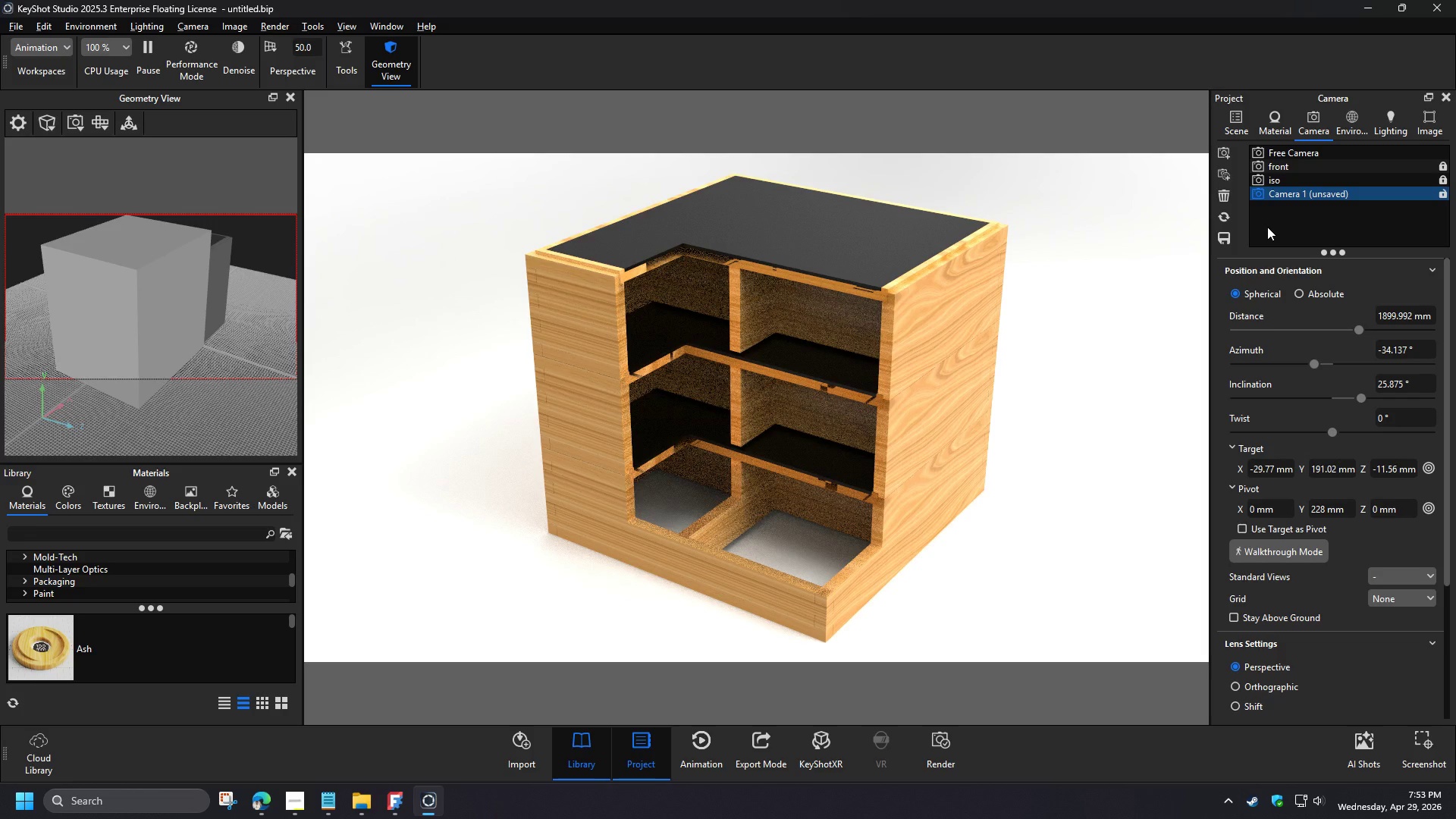 
left_click([1223, 239])
 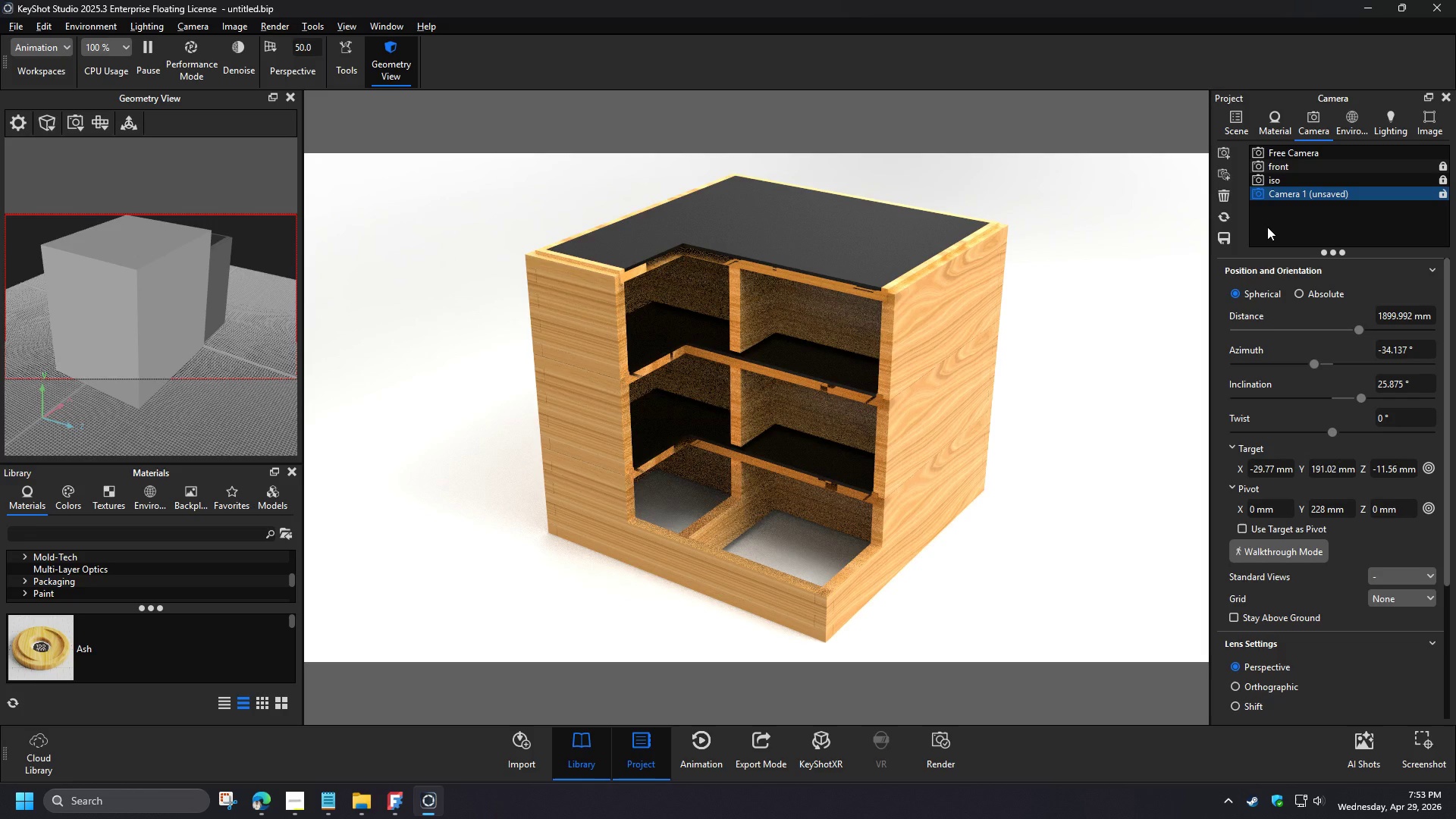 
left_click([1445, 193])
 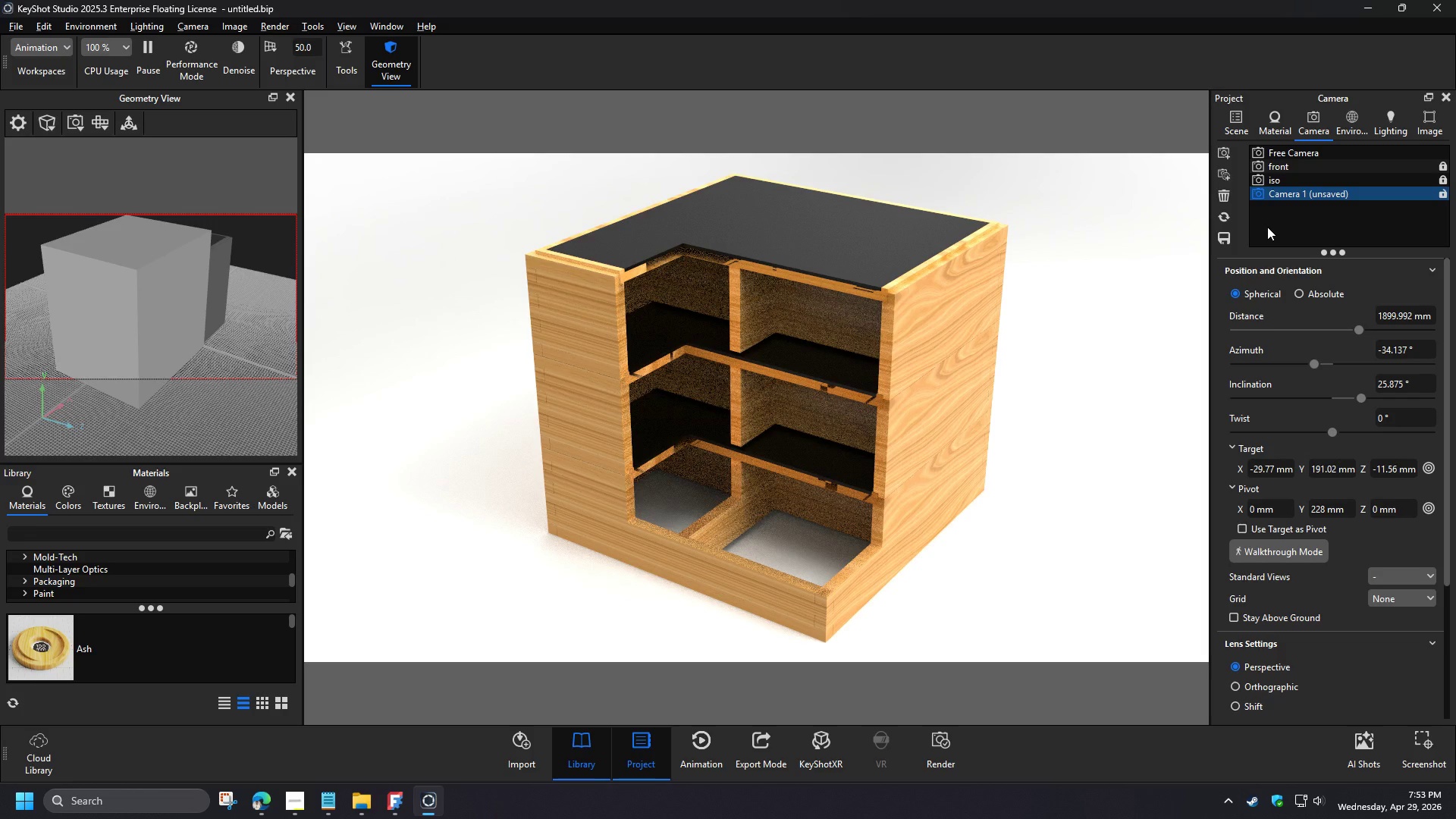 
left_click([1304, 275])
 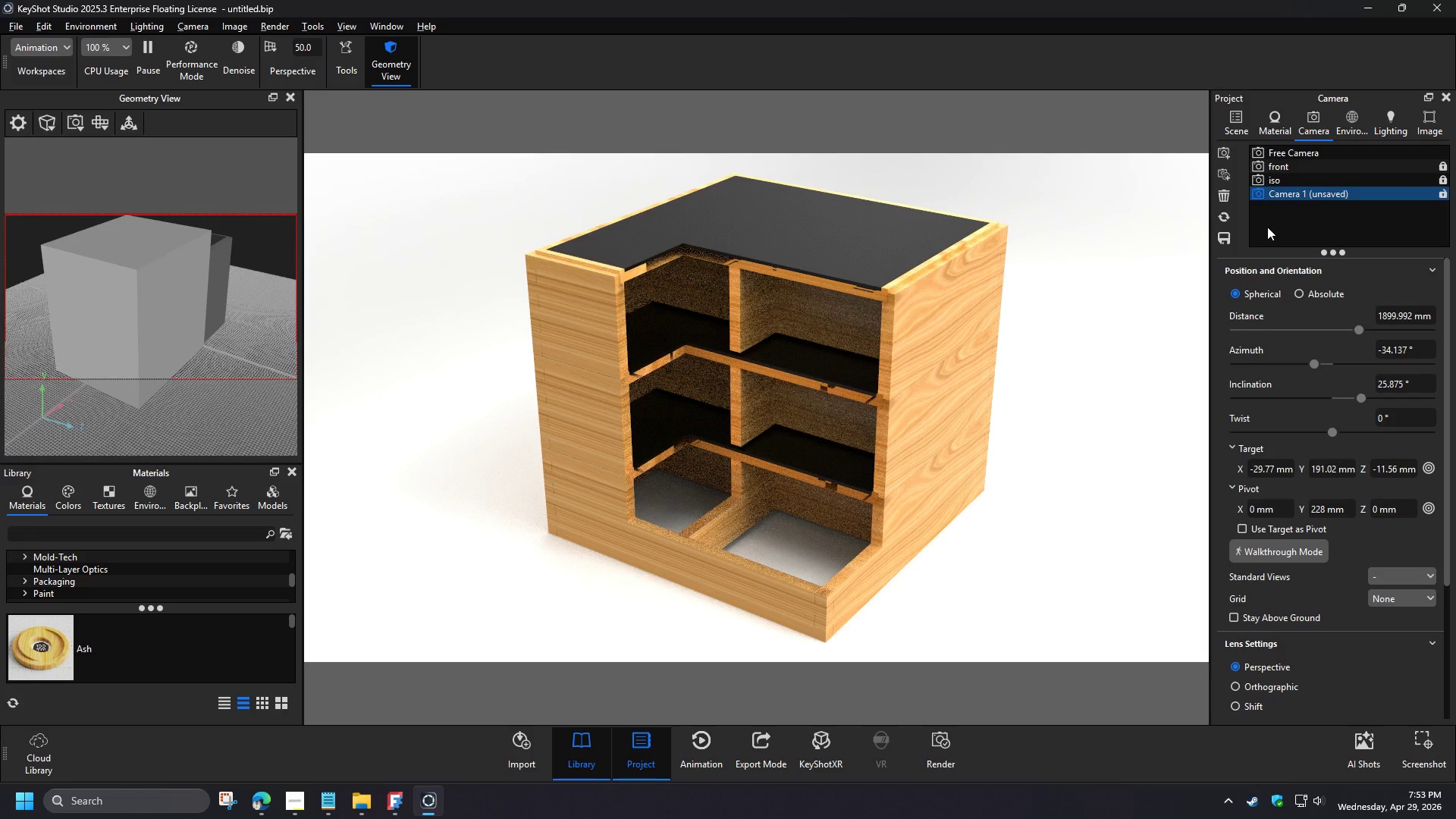 
left_click([1343, 465])
 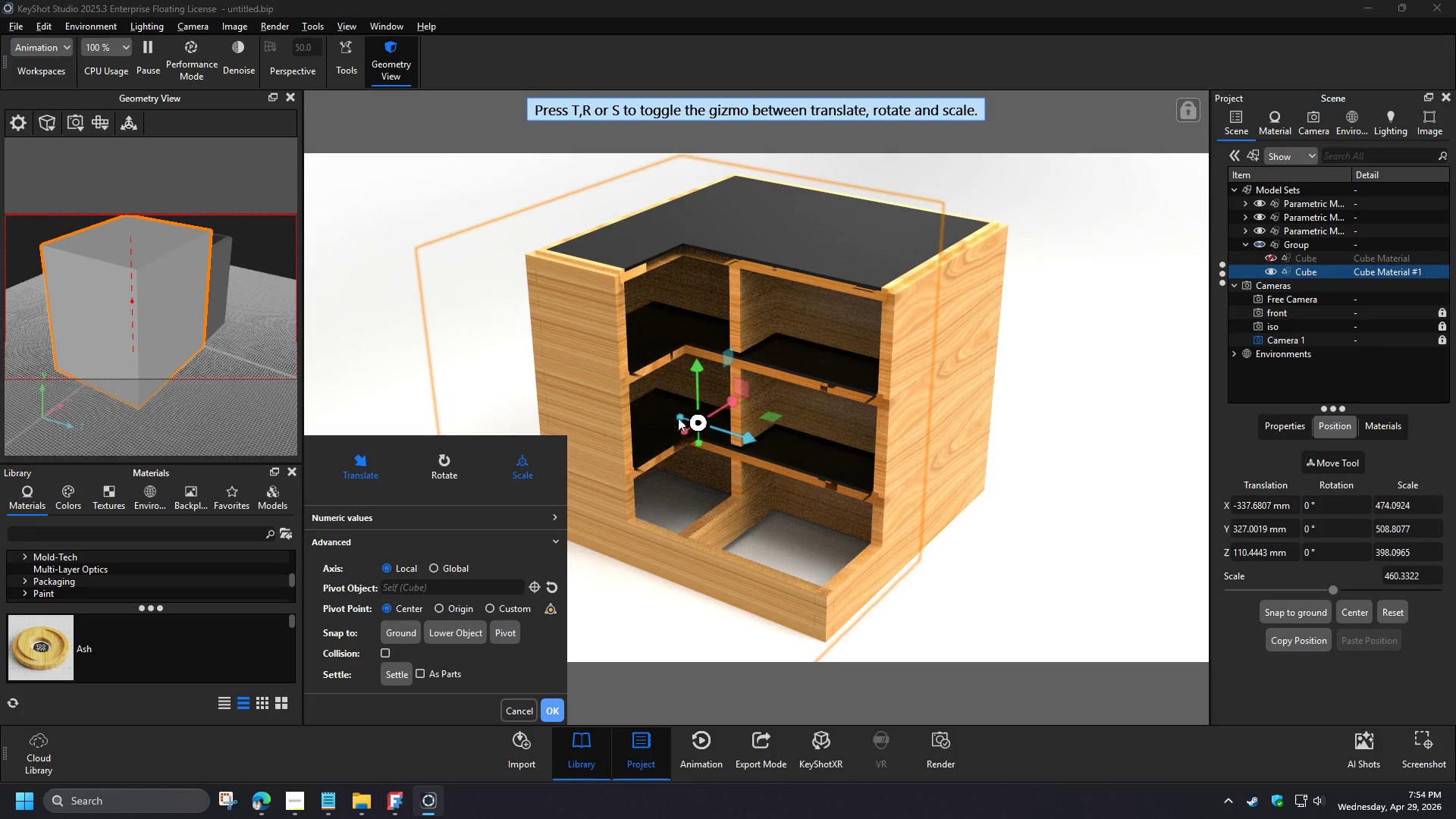 
left_click_drag(start_coordinate=[680, 416], to_coordinate=[638, 397])
 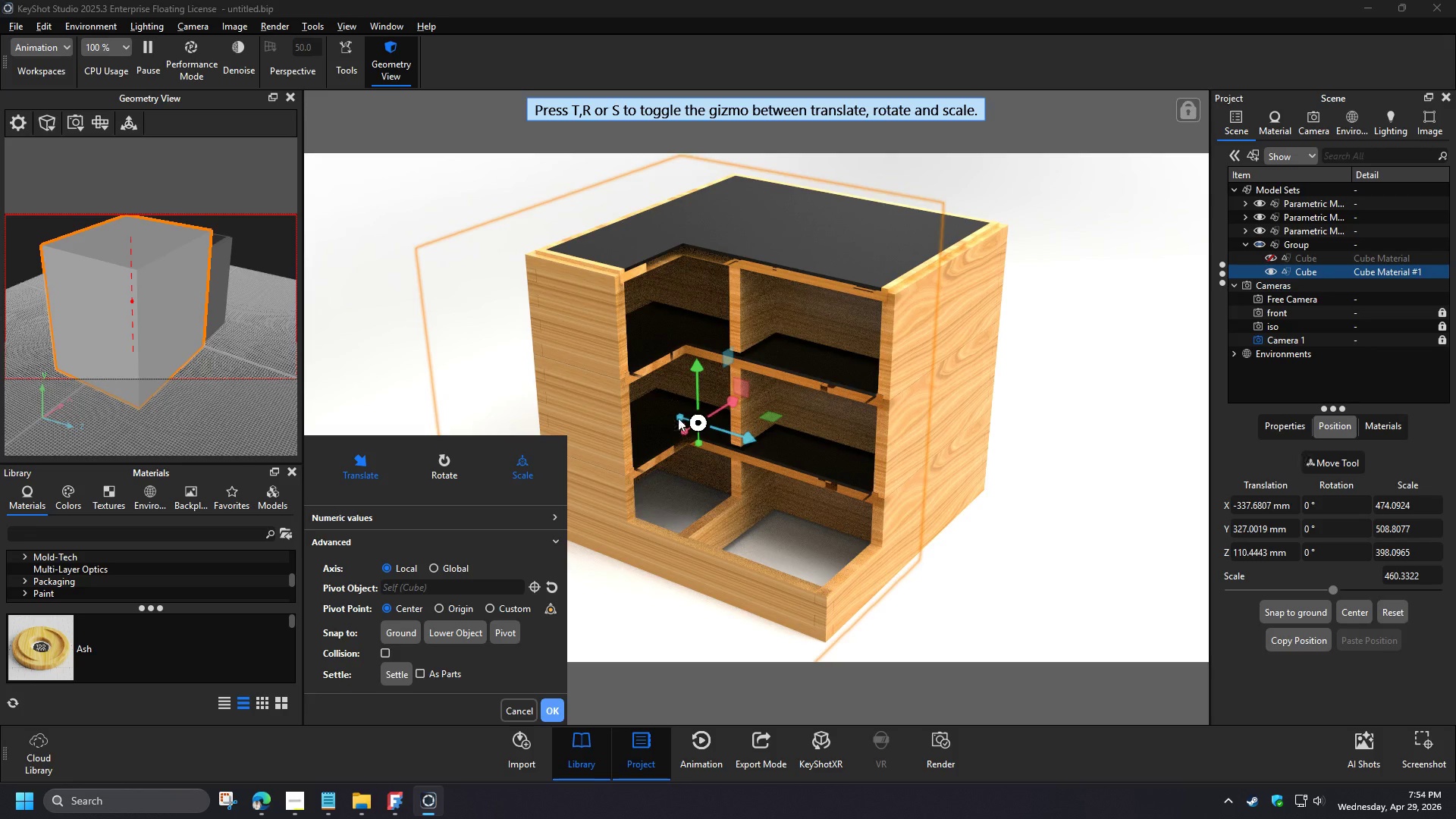 
left_click_drag(start_coordinate=[740, 440], to_coordinate=[724, 456])
 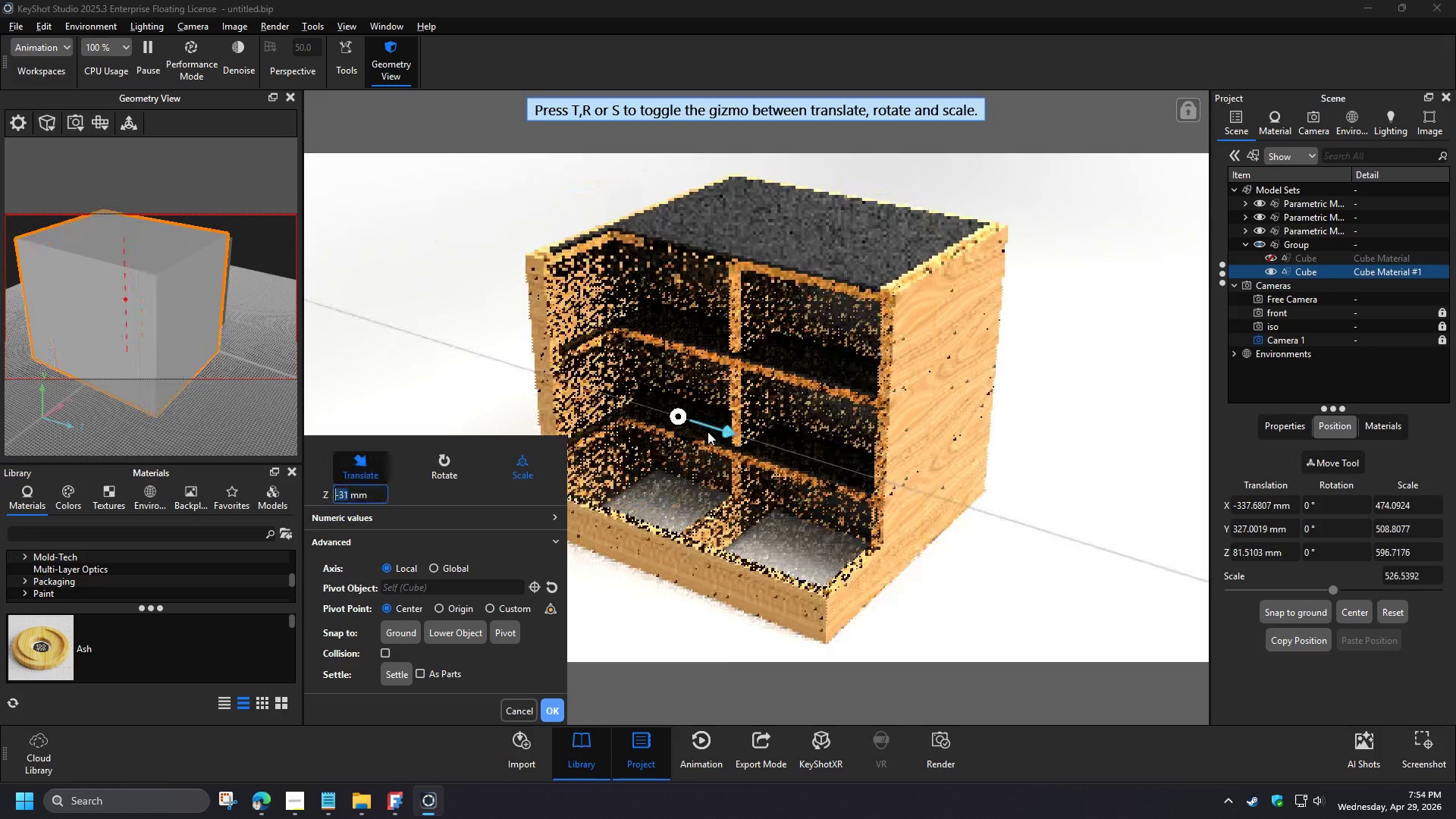 
wait(7.2)
 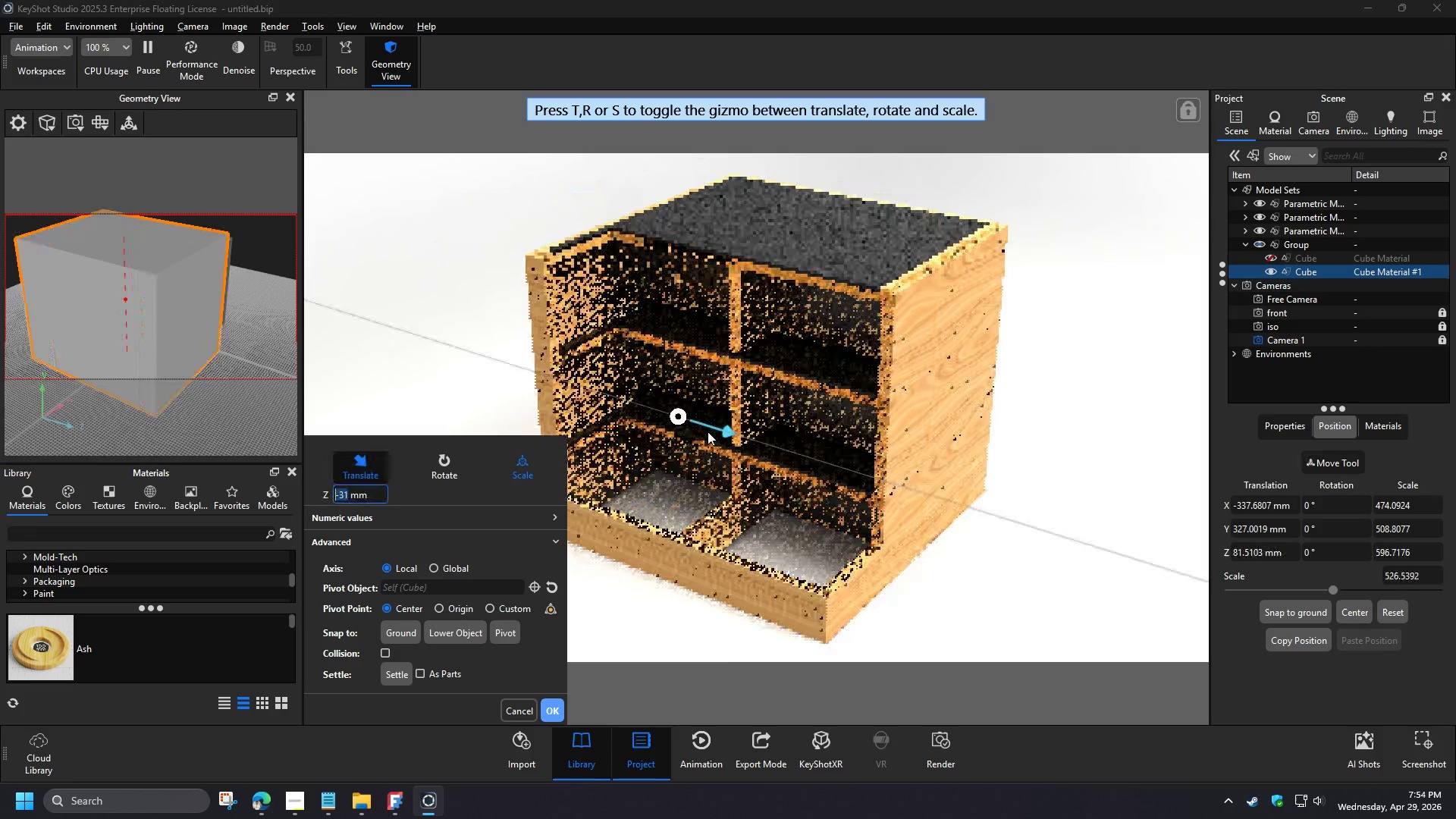 
left_click([1108, 449])
 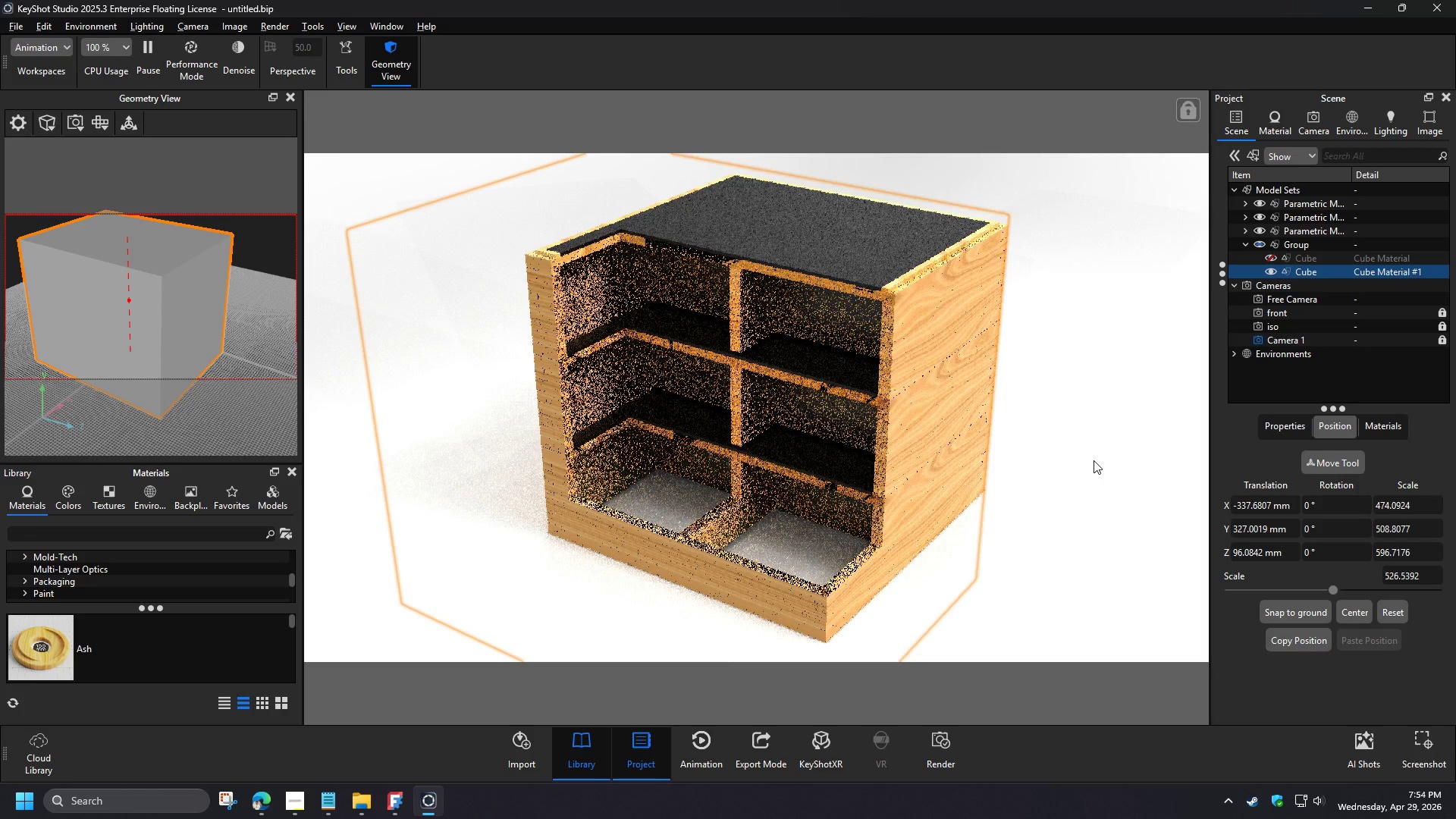 
wait(9.53)
 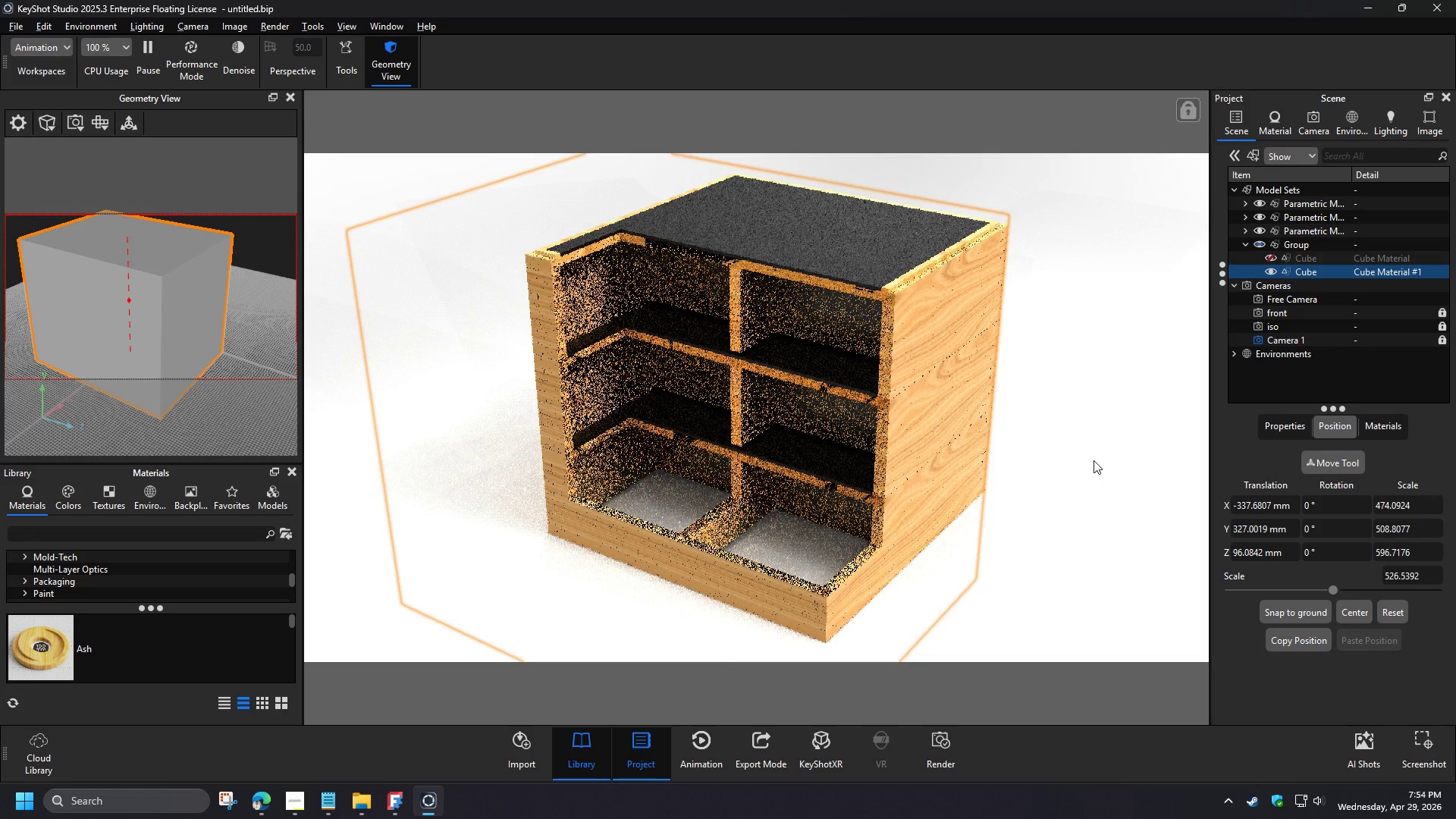 
left_click([1313, 274])
 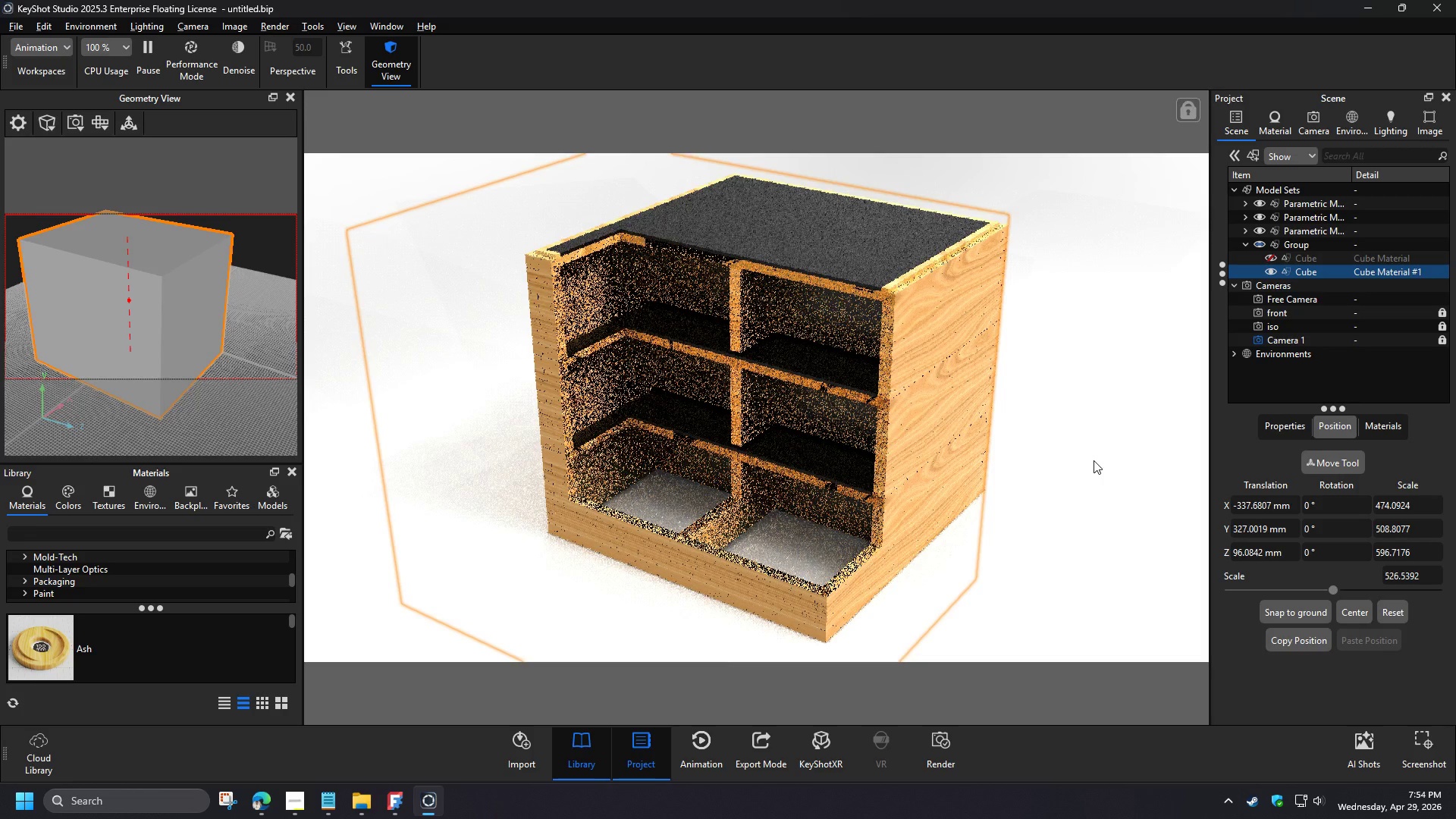 
left_click([1332, 463])
 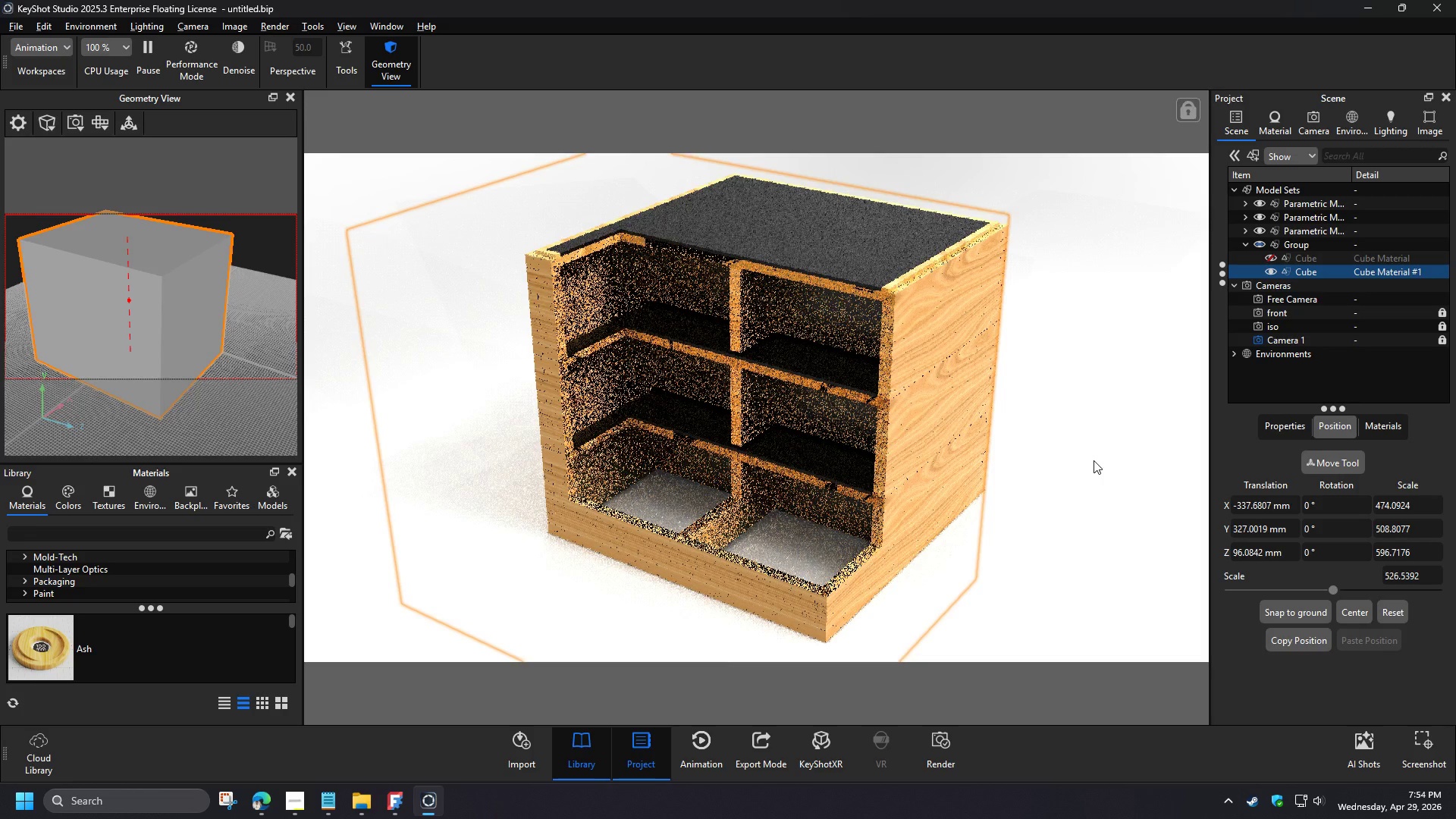 
left_click_drag(start_coordinate=[723, 403], to_coordinate=[769, 406])
 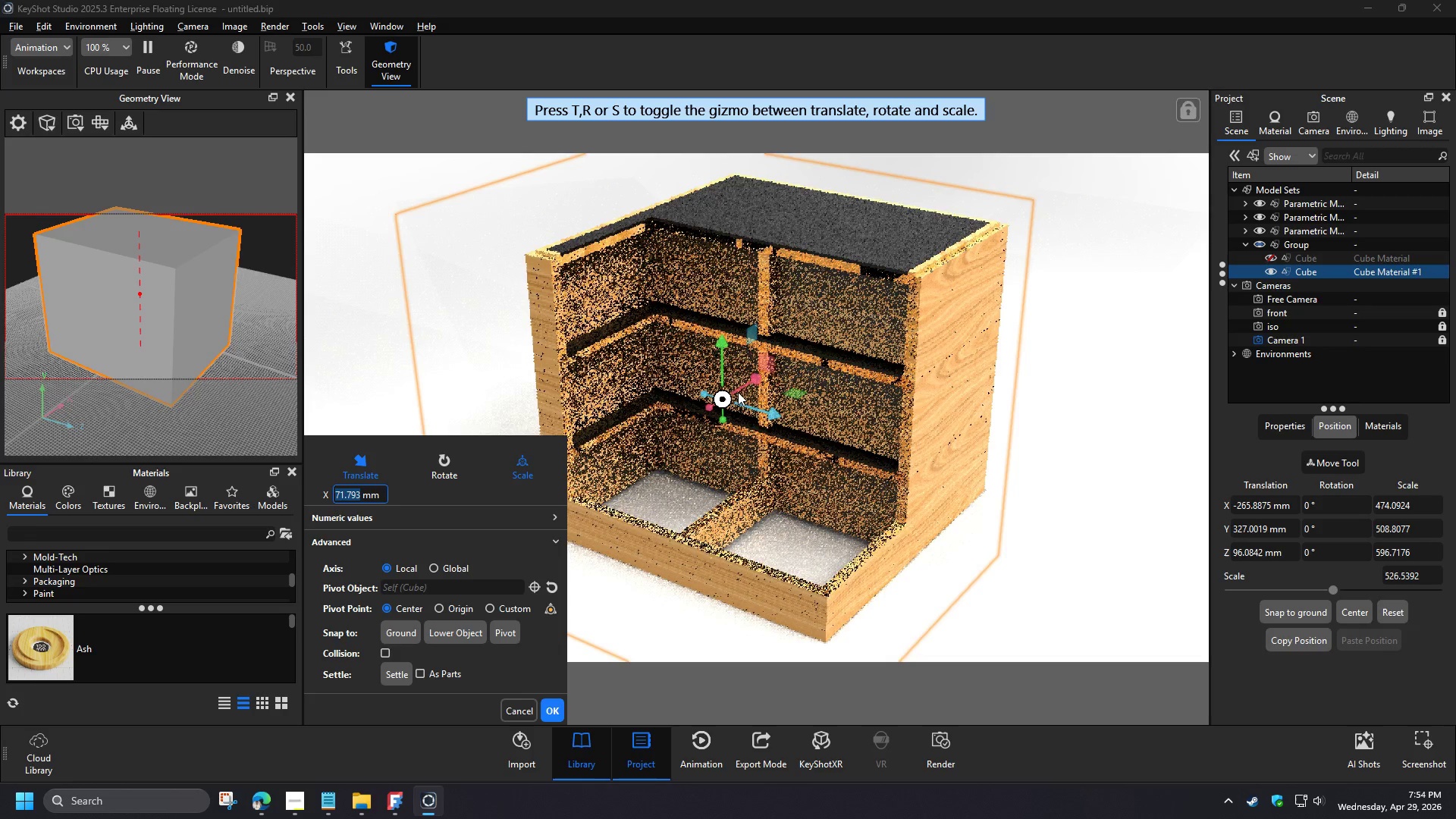 
left_click_drag(start_coordinate=[724, 340], to_coordinate=[720, 319])
 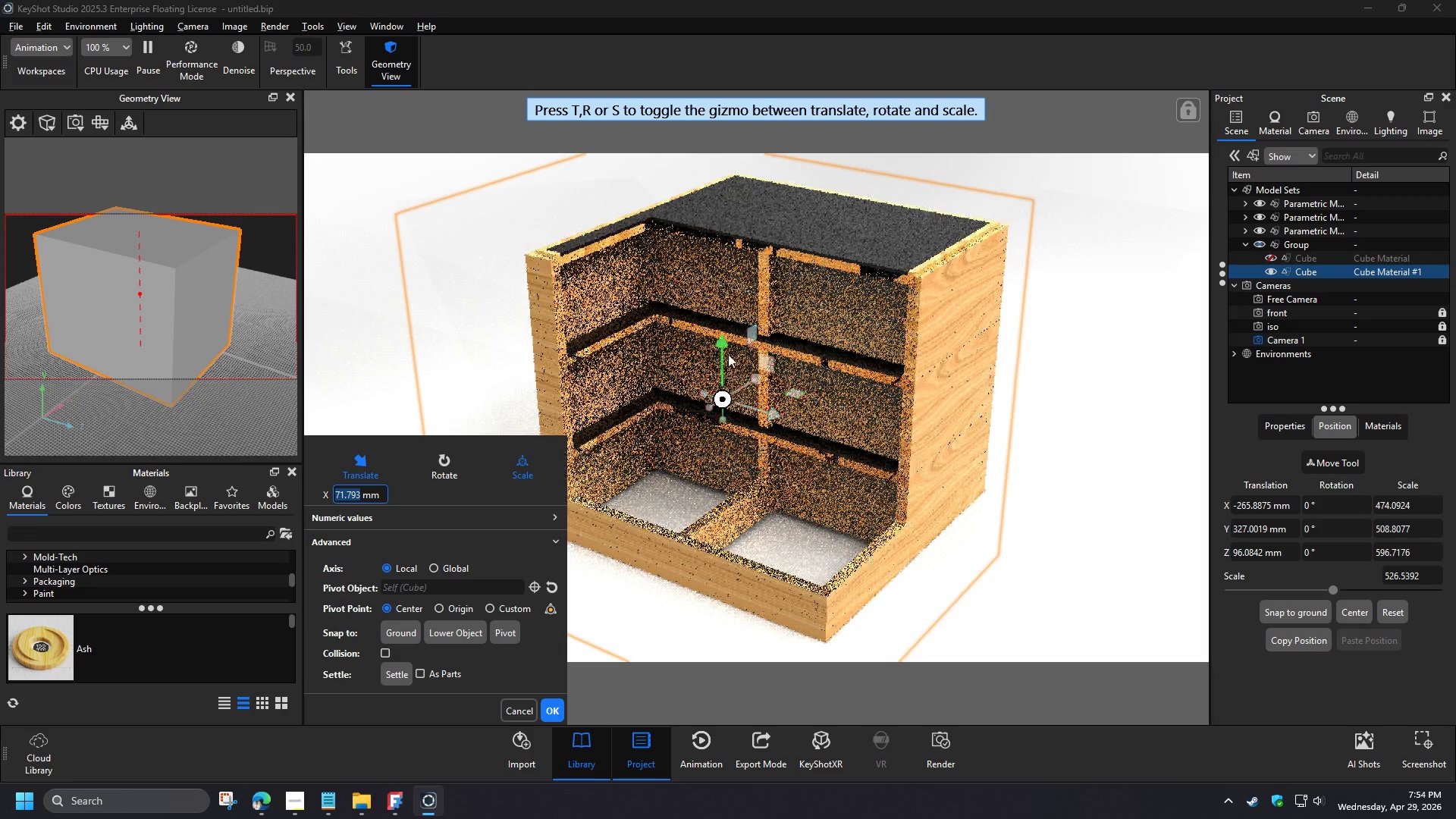 
left_click_drag(start_coordinate=[721, 402], to_coordinate=[729, 362])
 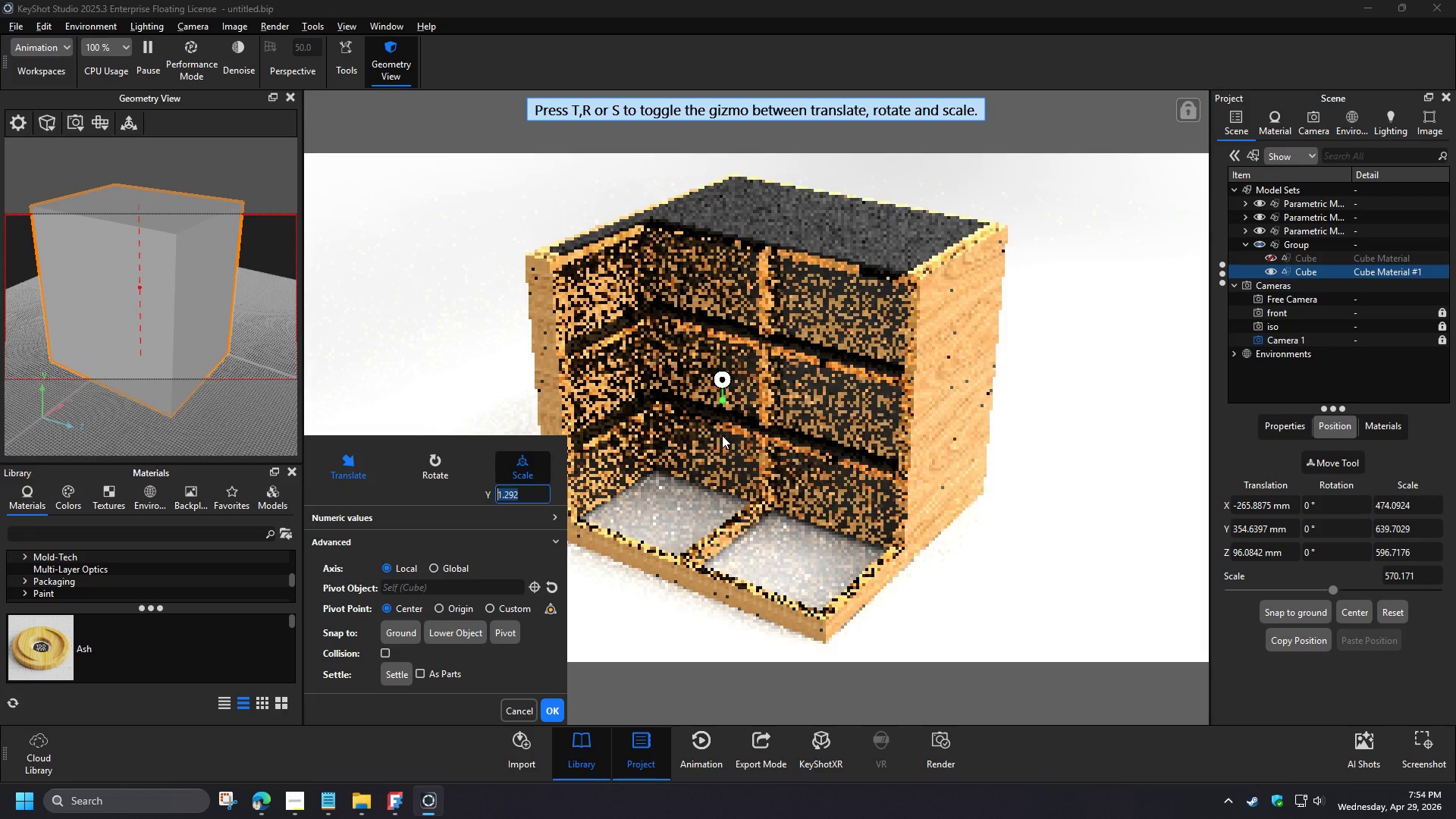 
hold_key(key=ArrowRight, duration=0.61)
 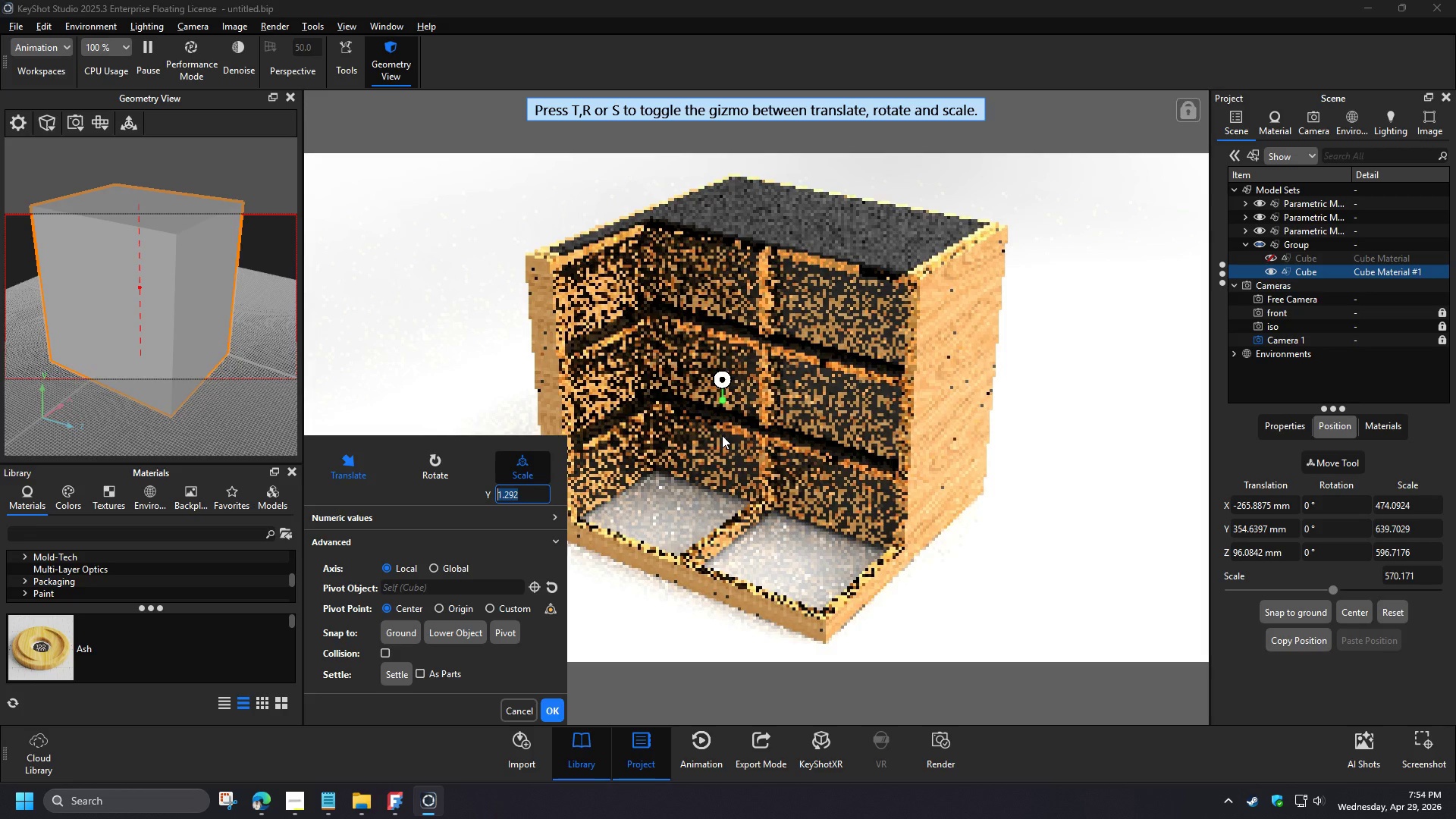 
hold_key(key=ArrowDown, duration=0.64)
 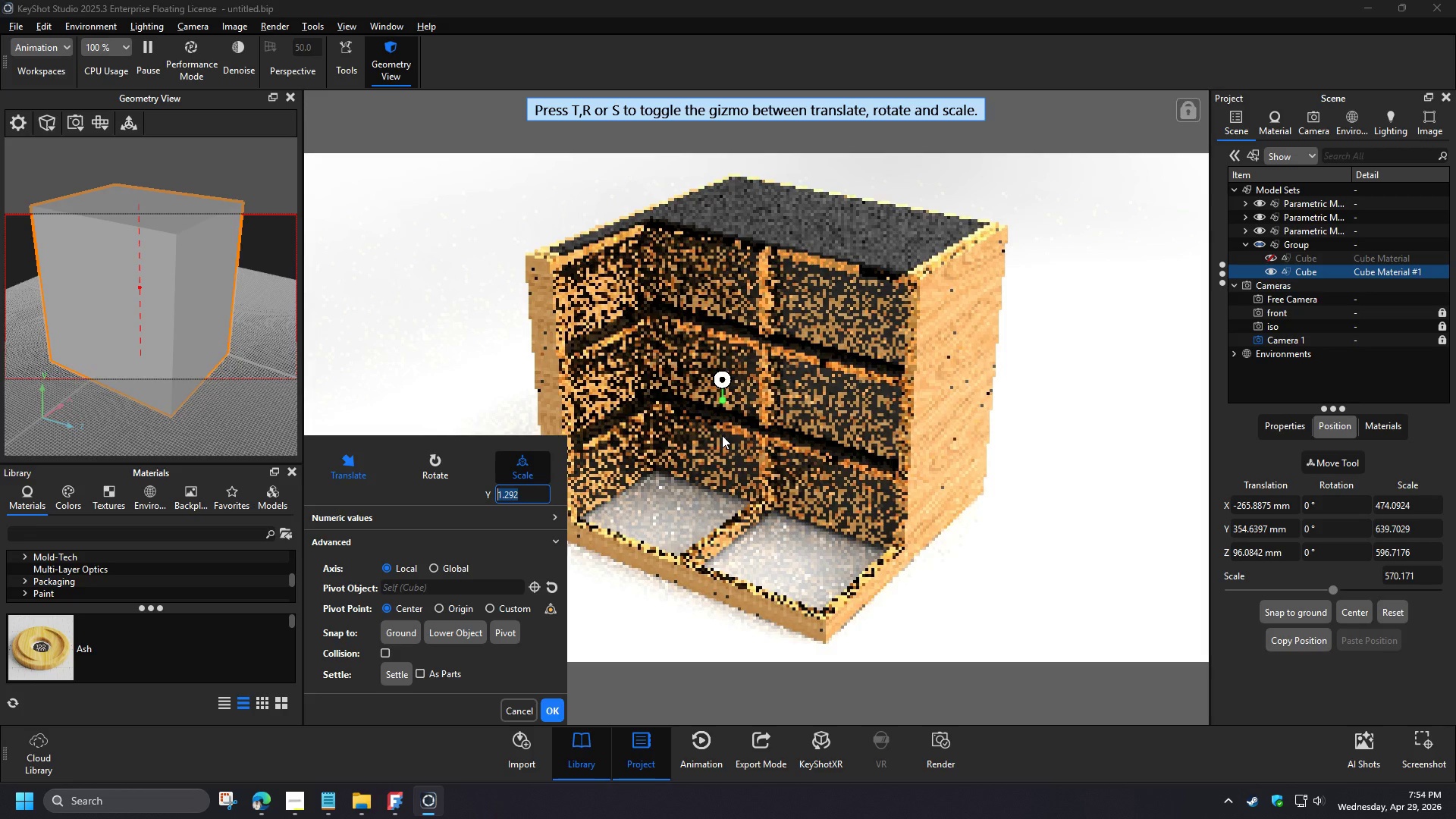 
hold_key(key=ArrowLeft, duration=0.31)
 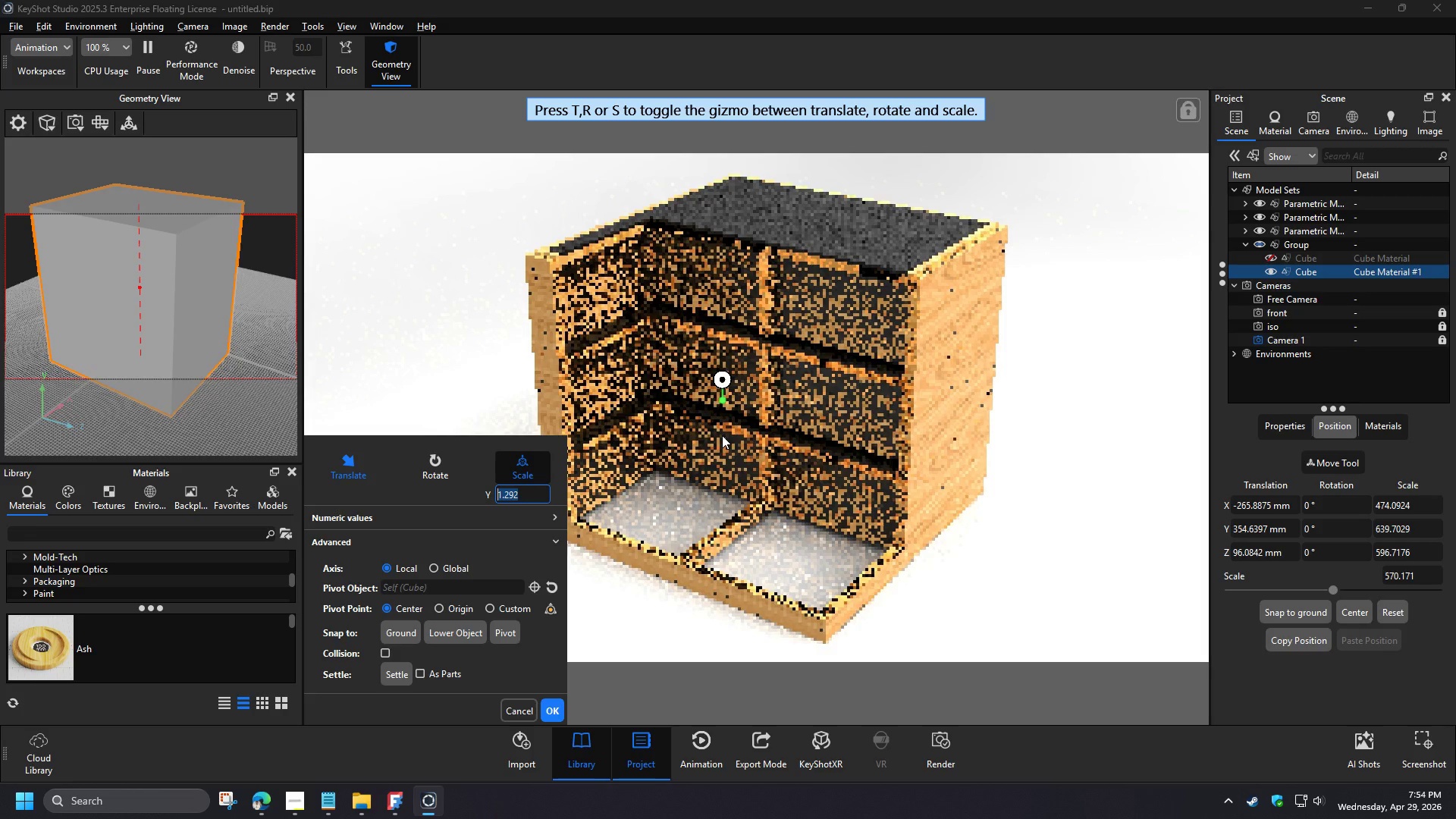 
left_click_drag(start_coordinate=[723, 330], to_coordinate=[723, 363])
 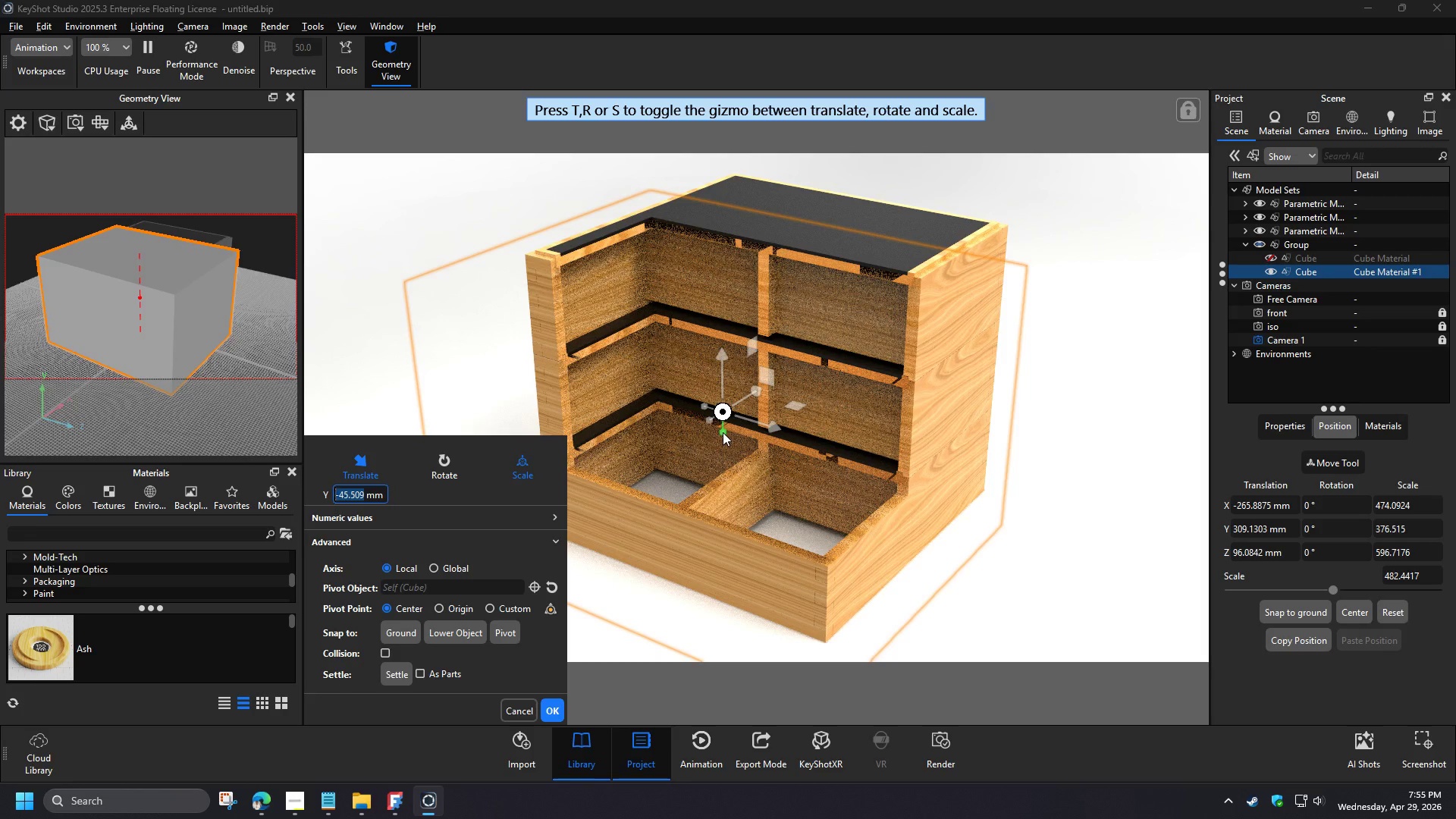 
wait(31.58)
 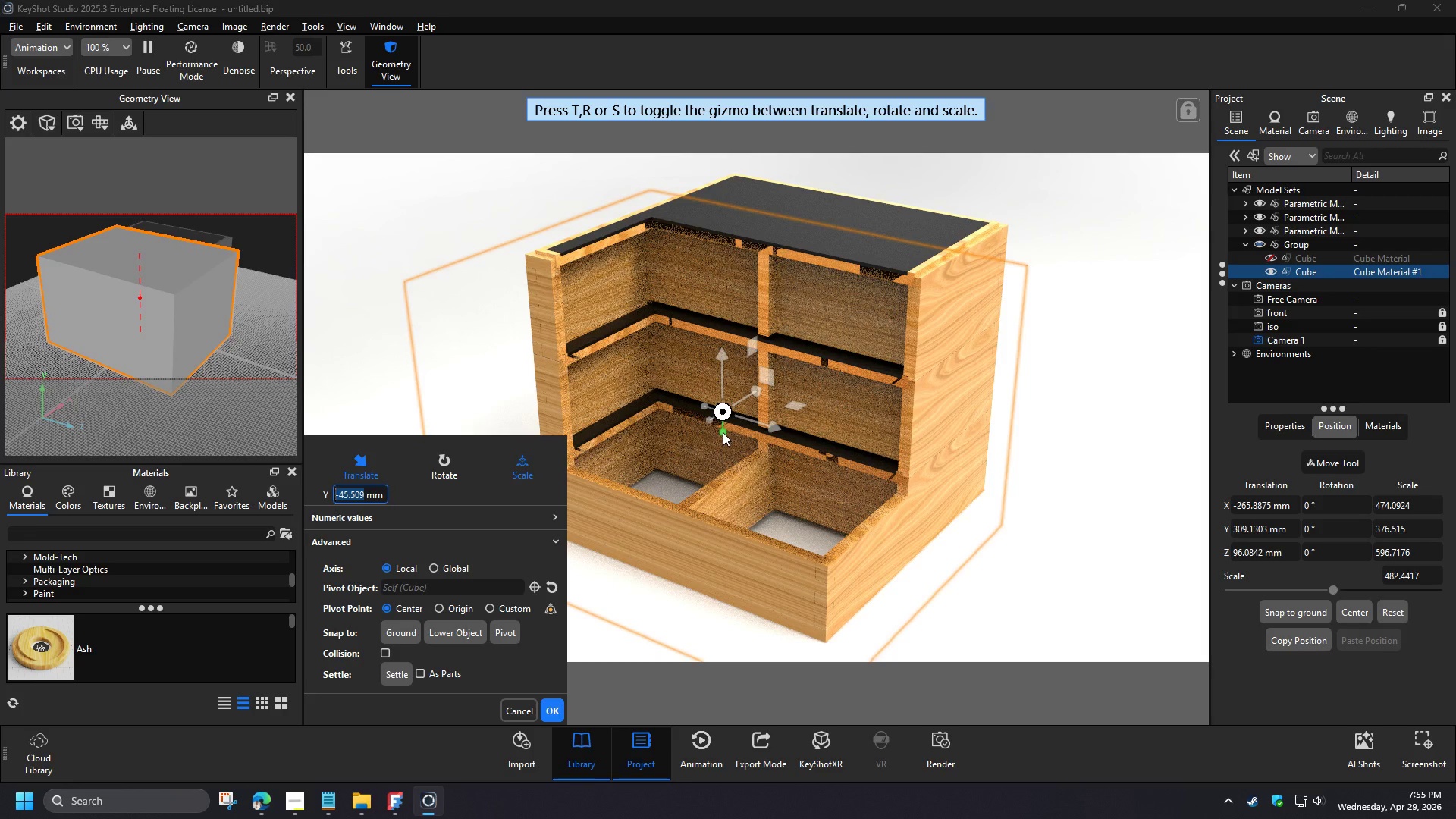 
left_click_drag(start_coordinate=[721, 430], to_coordinate=[720, 407])
 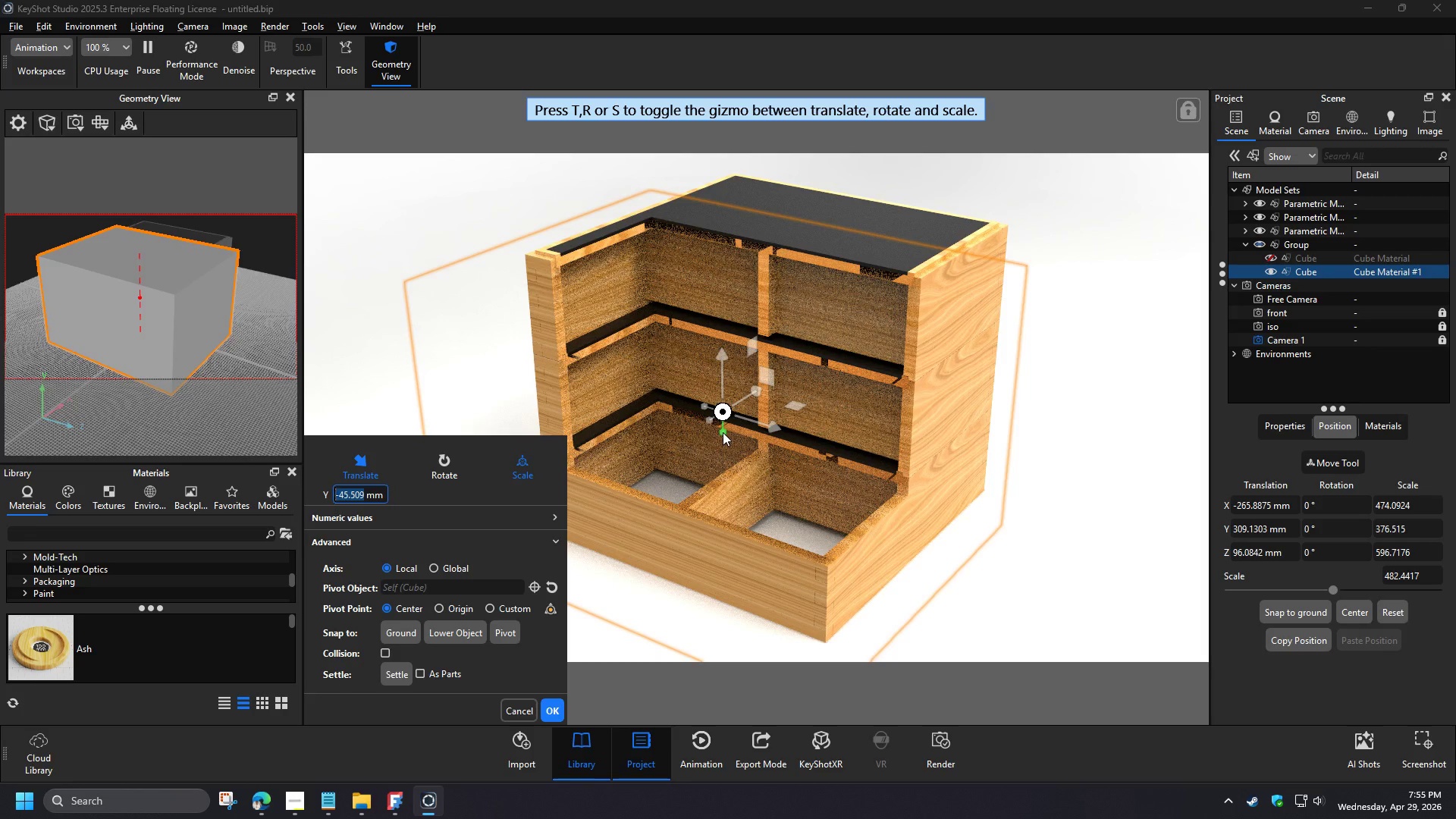 
left_click_drag(start_coordinate=[725, 358], to_coordinate=[726, 384])
 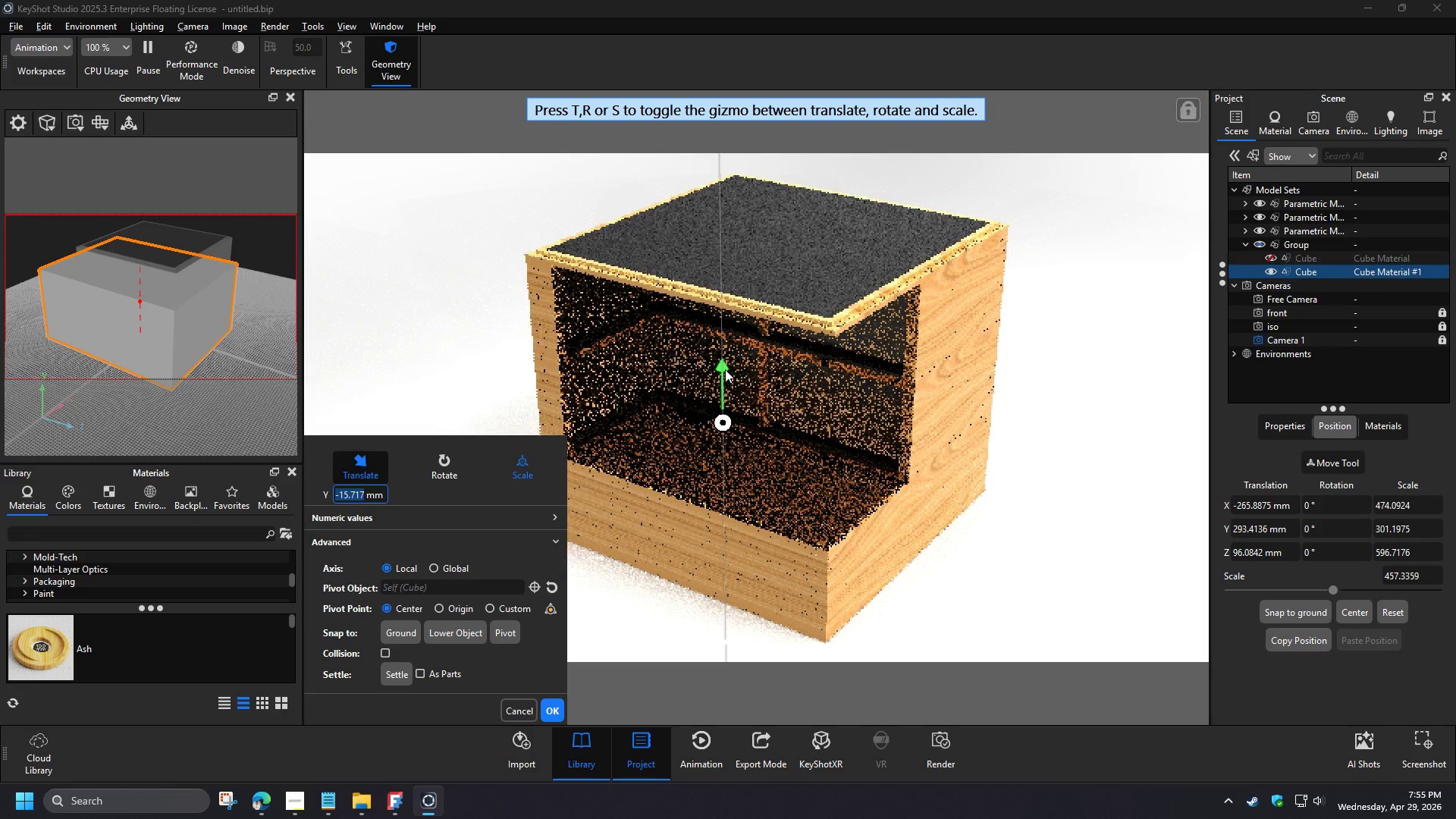 
left_click_drag(start_coordinate=[721, 453], to_coordinate=[721, 461])
 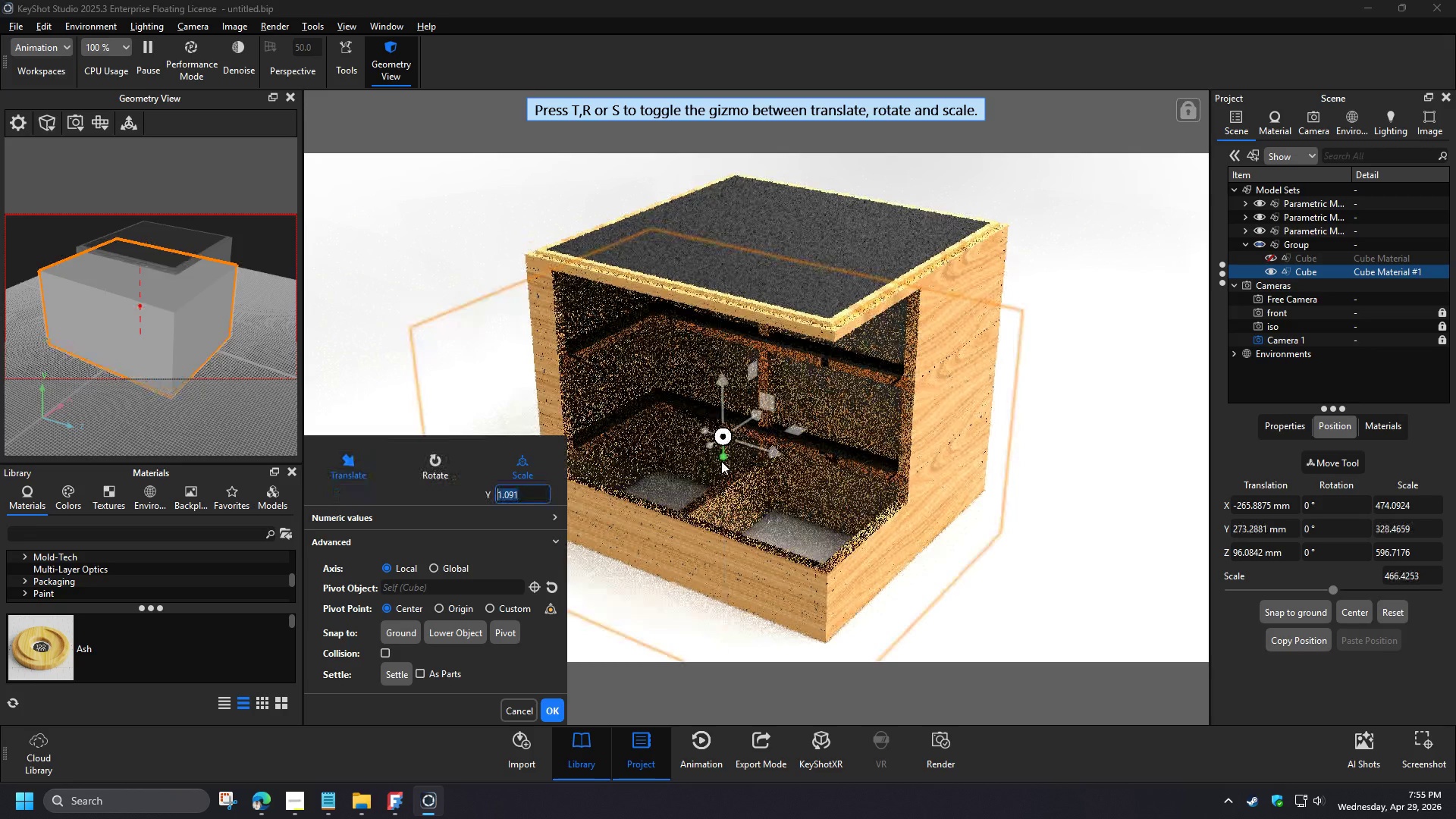 
wait(7.14)
 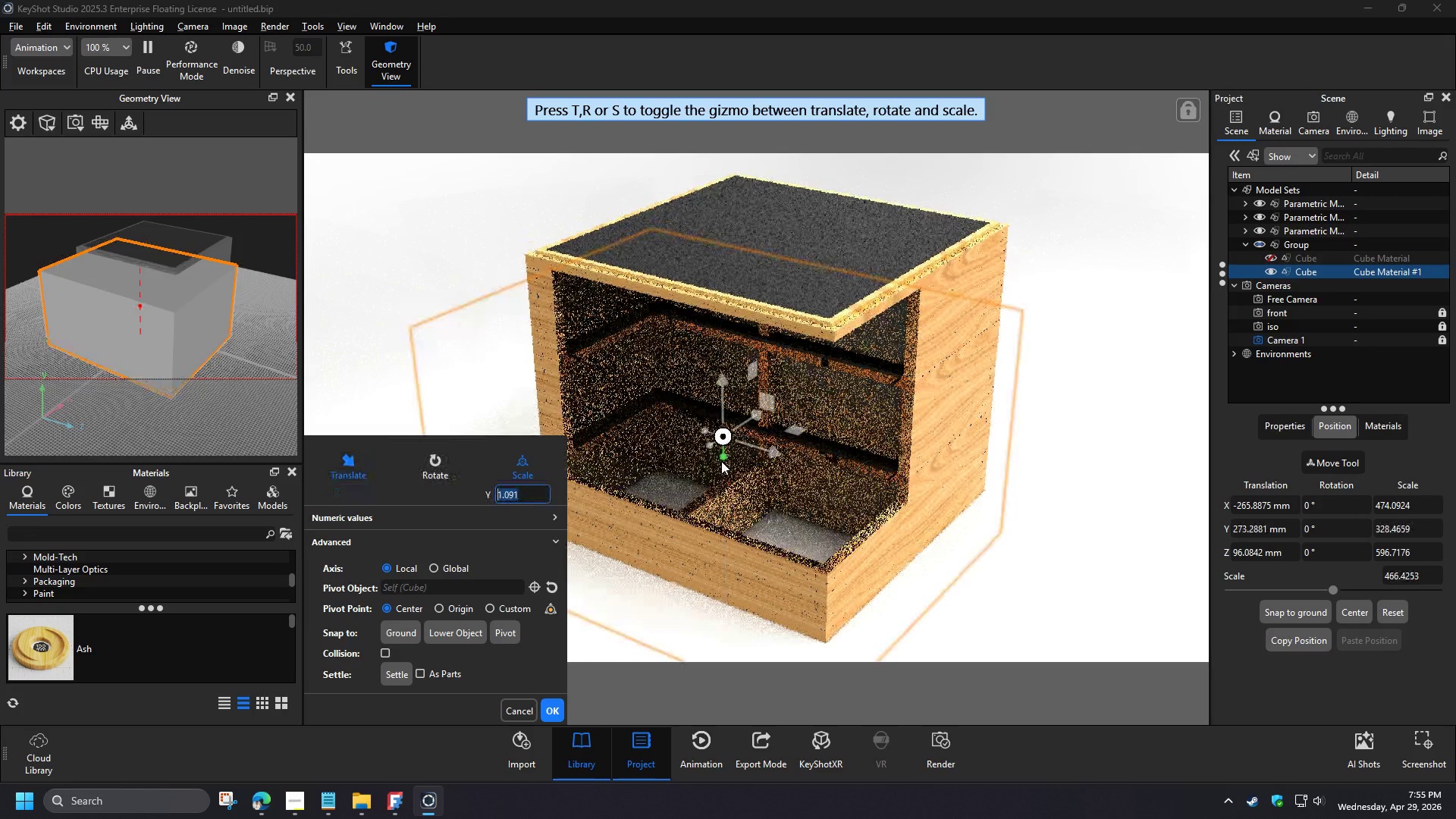 
left_click_drag(start_coordinate=[721, 460], to_coordinate=[722, 478])
 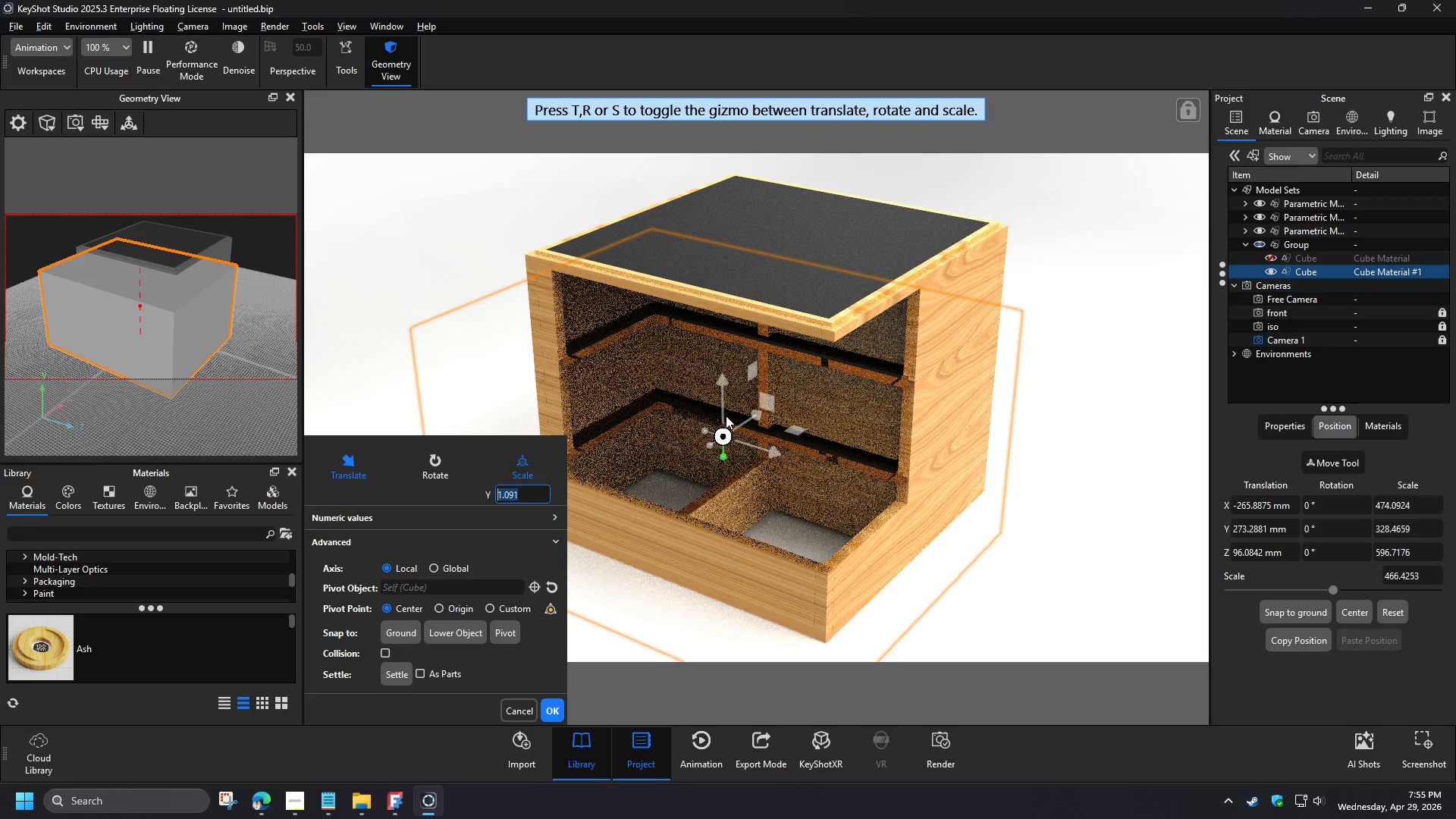 
left_click_drag(start_coordinate=[723, 383], to_coordinate=[723, 366])
 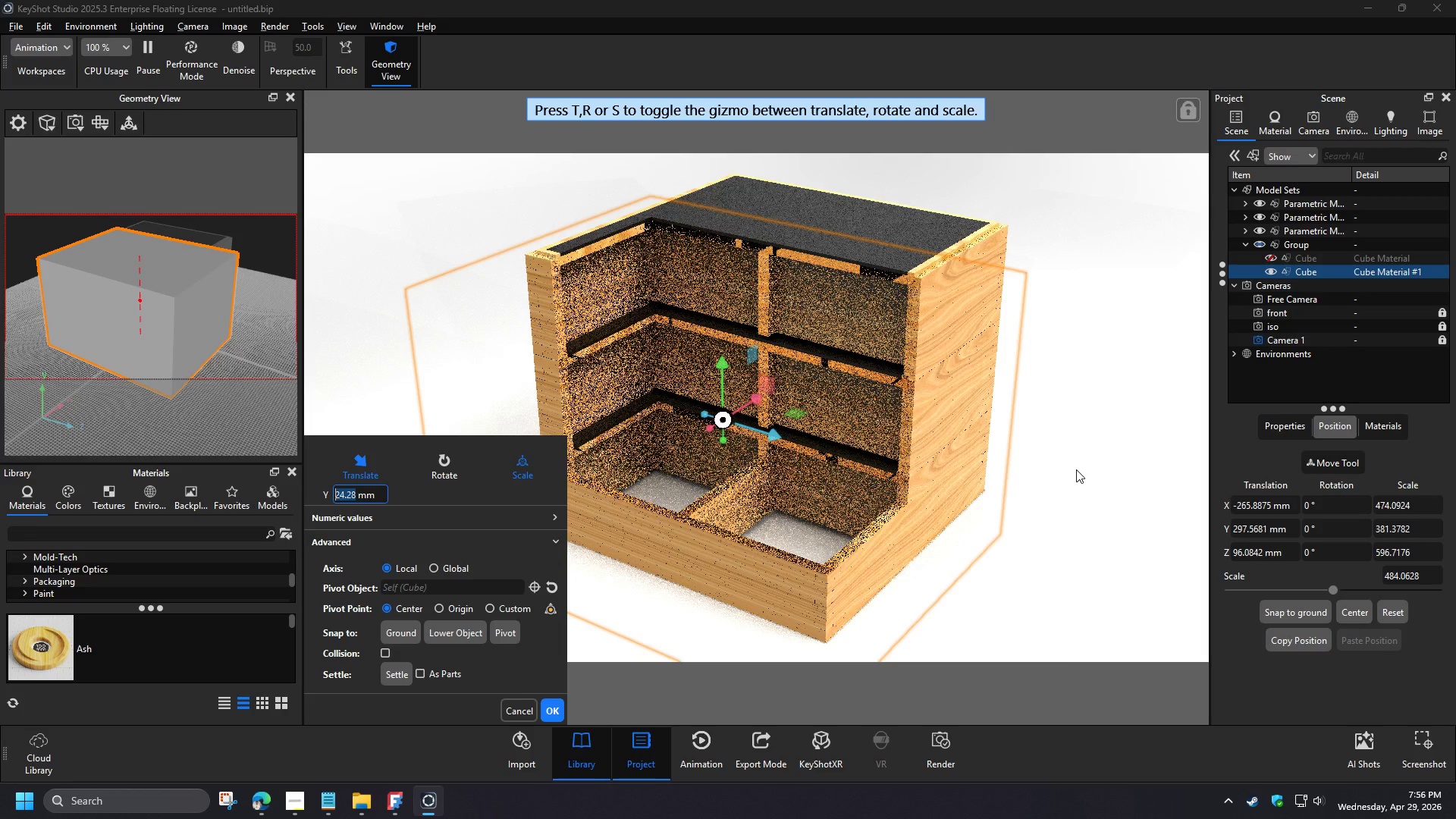 
left_click([550, 707])
 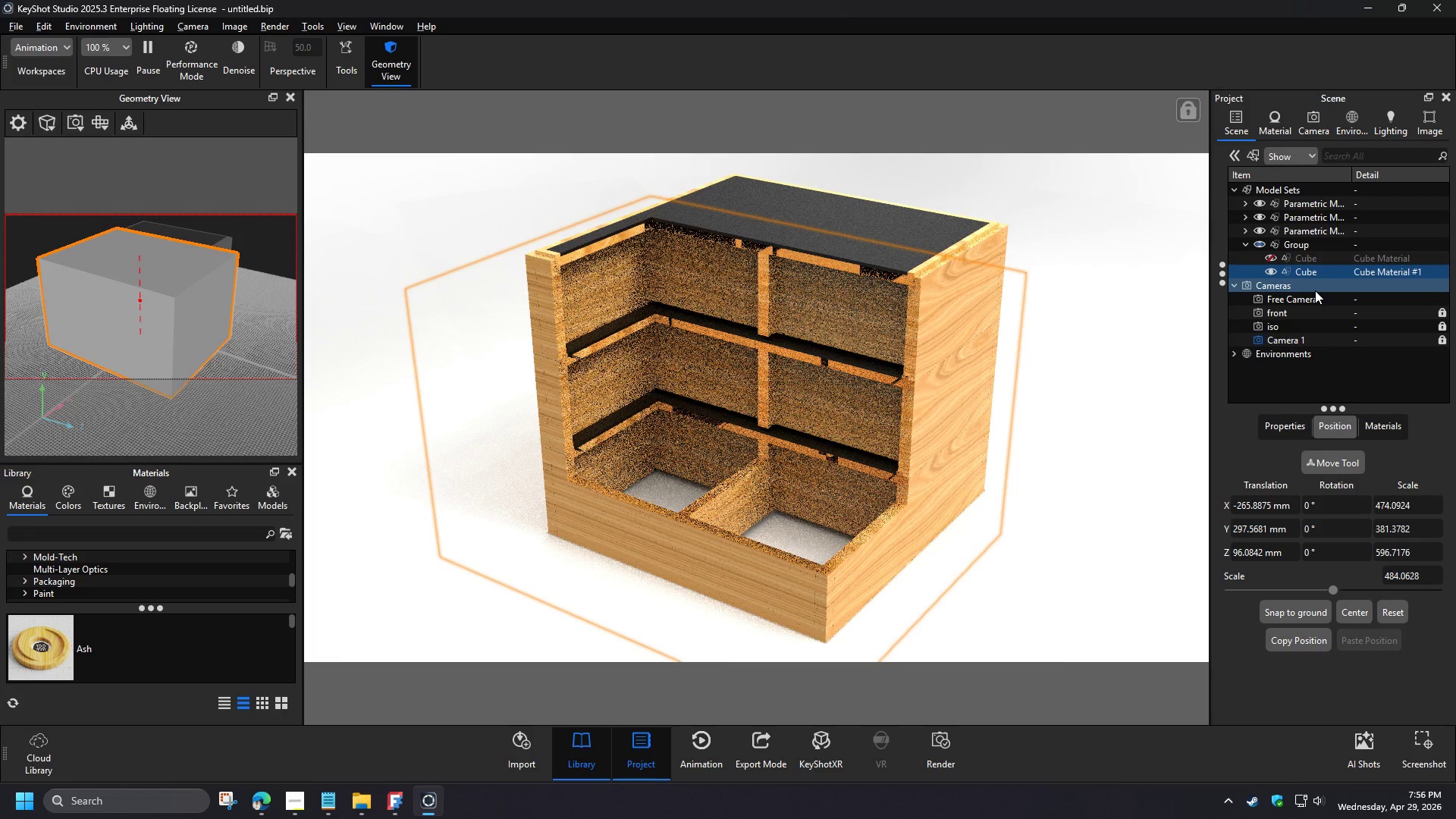 
wait(14.39)
 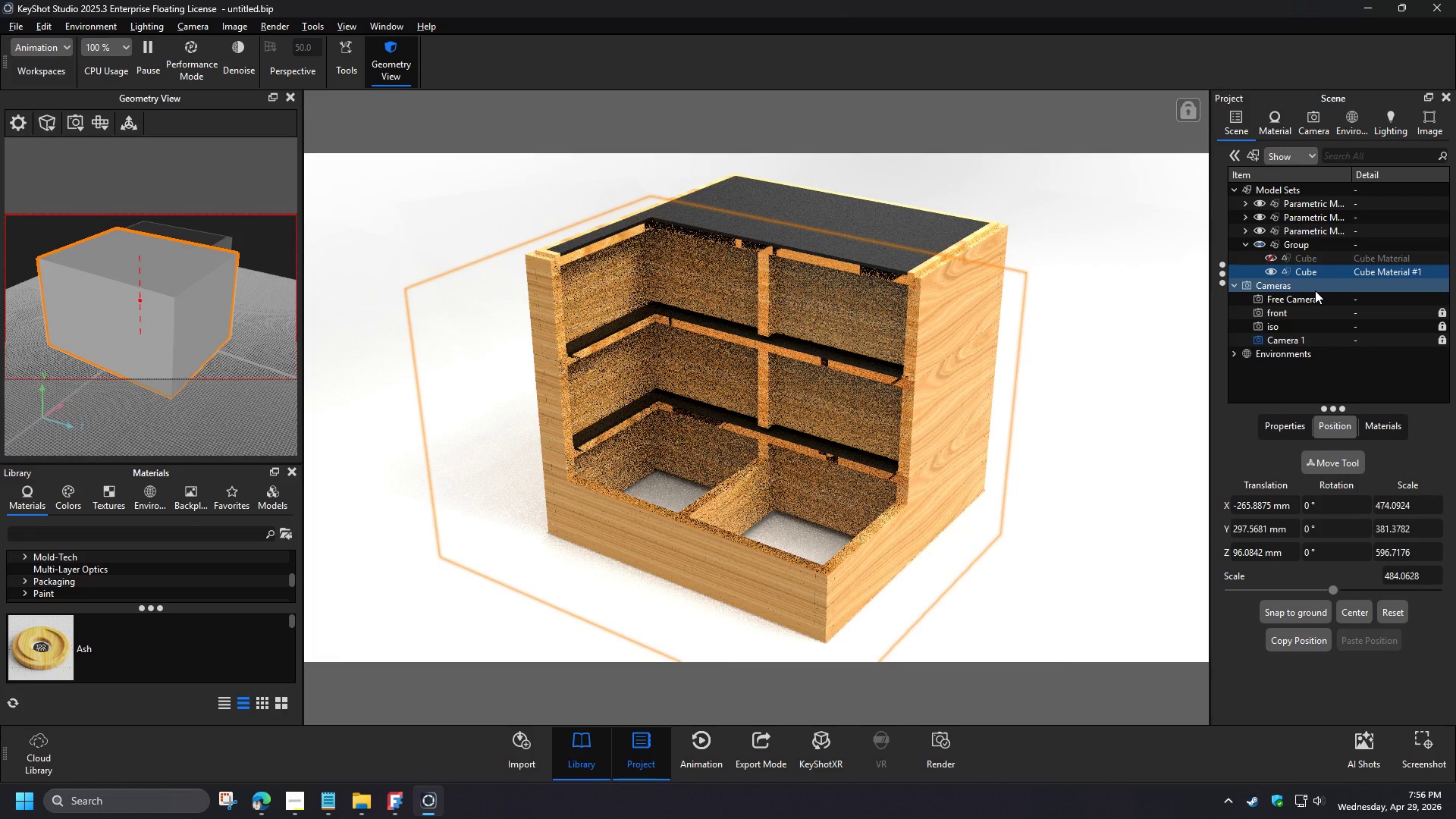 
left_click([1143, 435])
 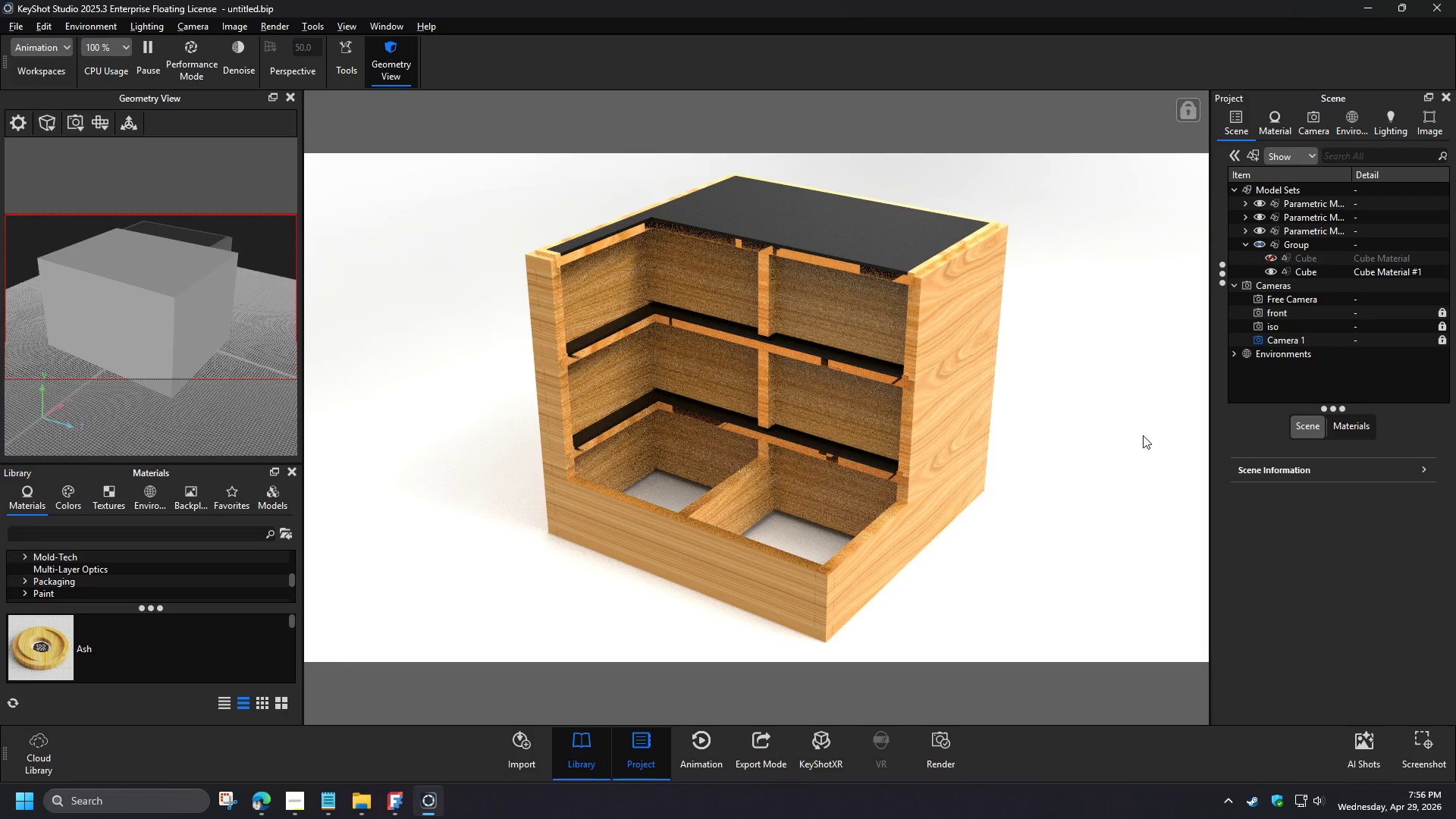 
wait(12.7)
 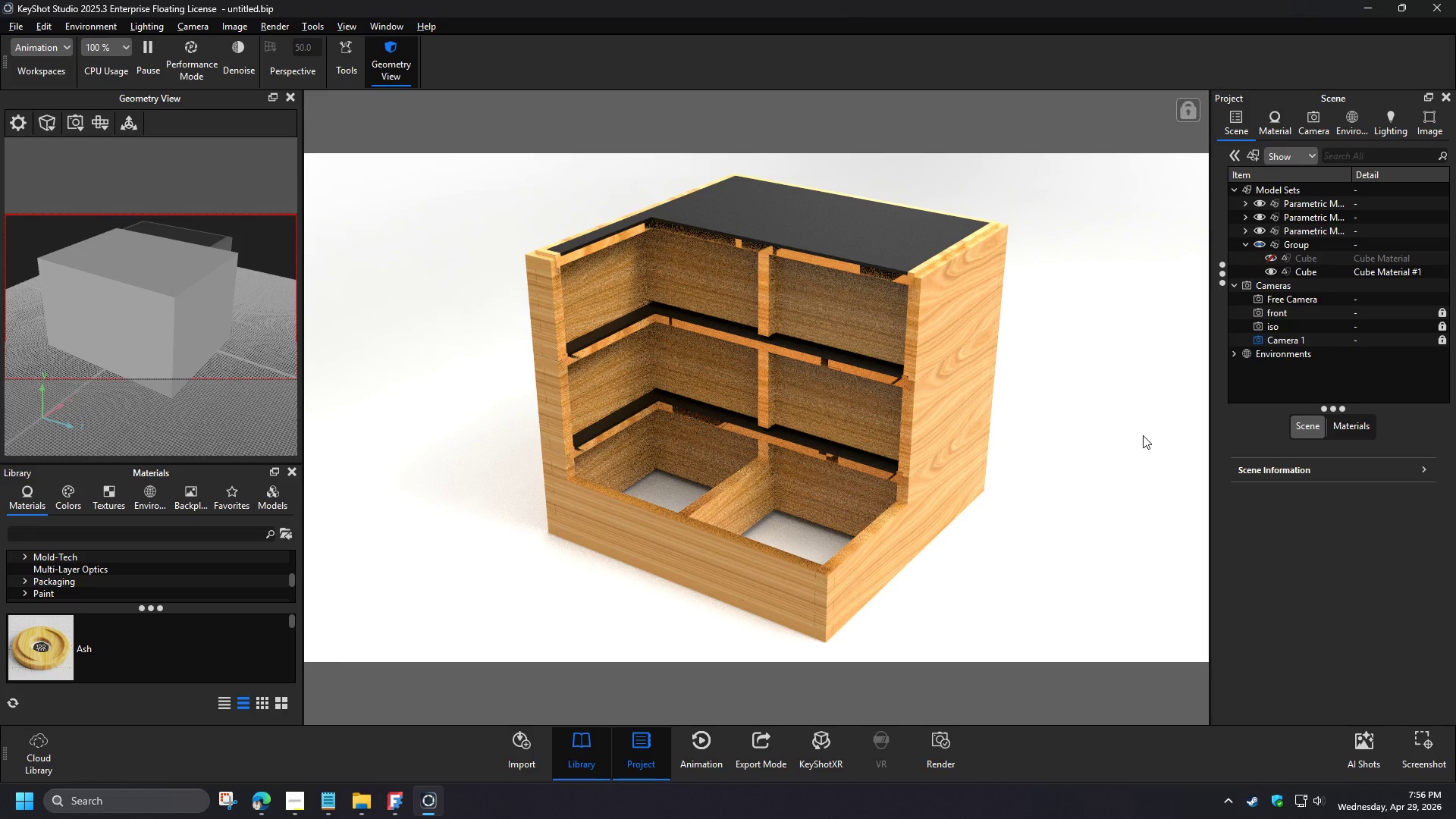 
left_click([952, 760])
 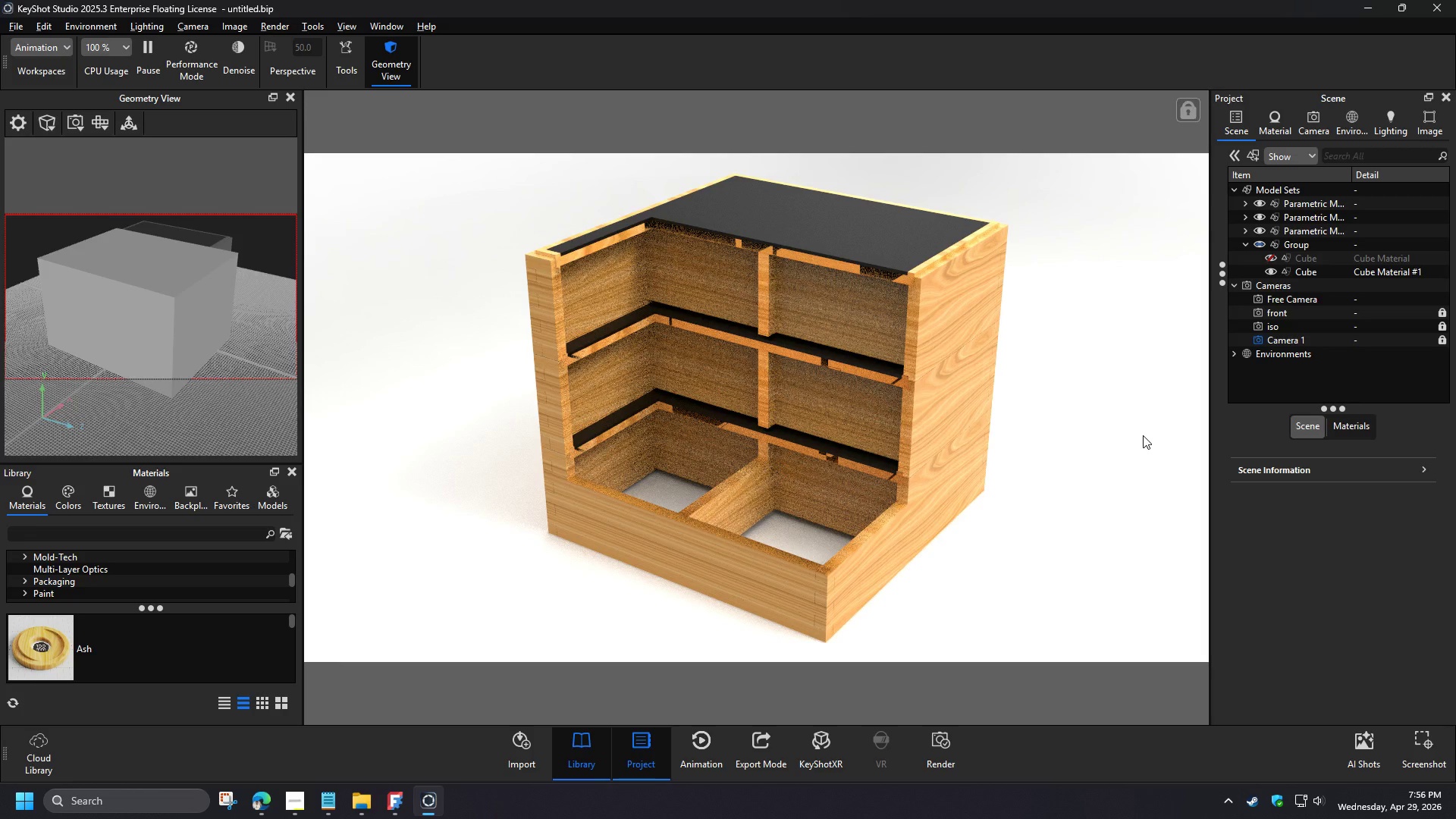 
left_click([1090, 696])
 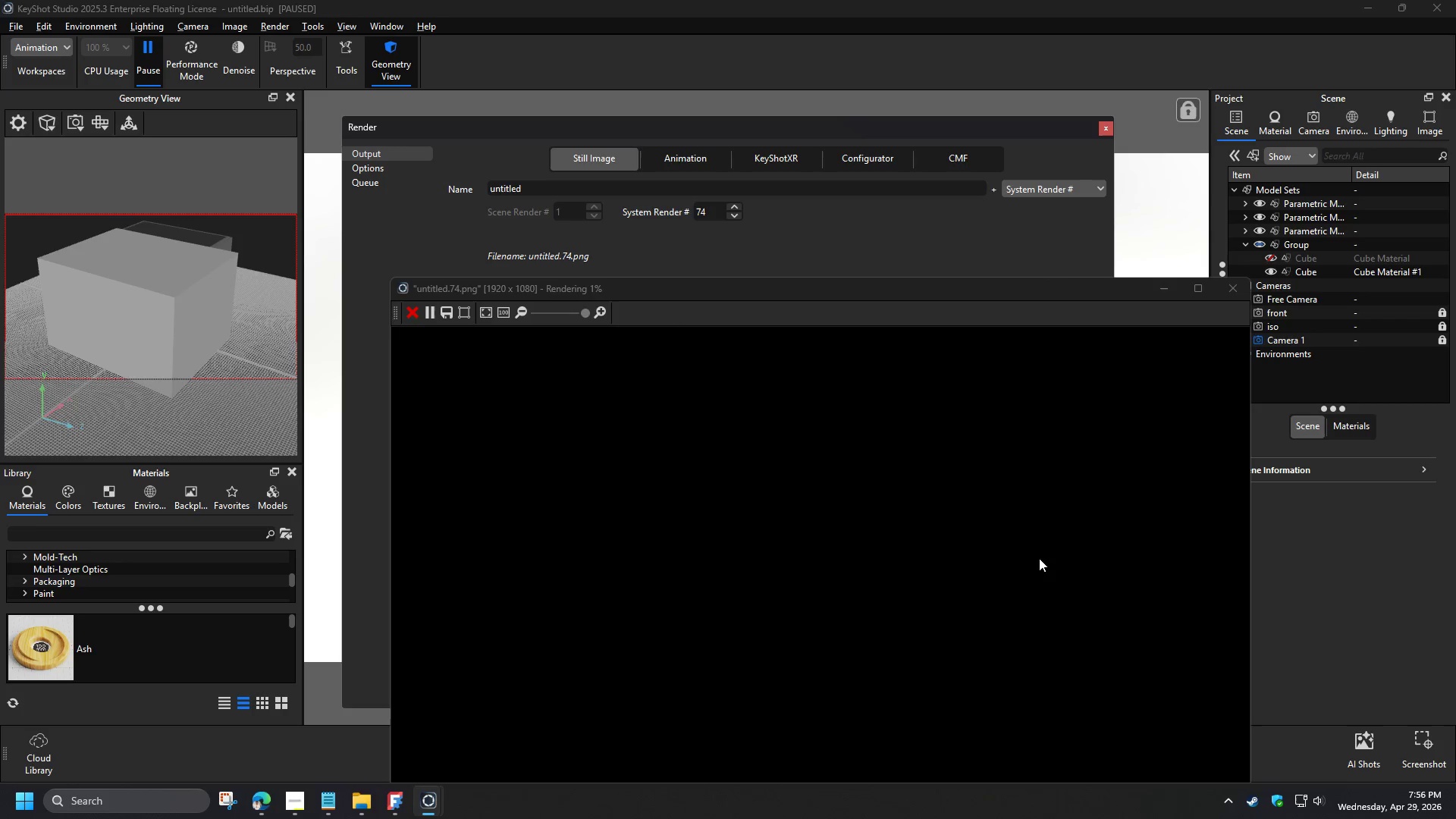 
wait(10.78)
 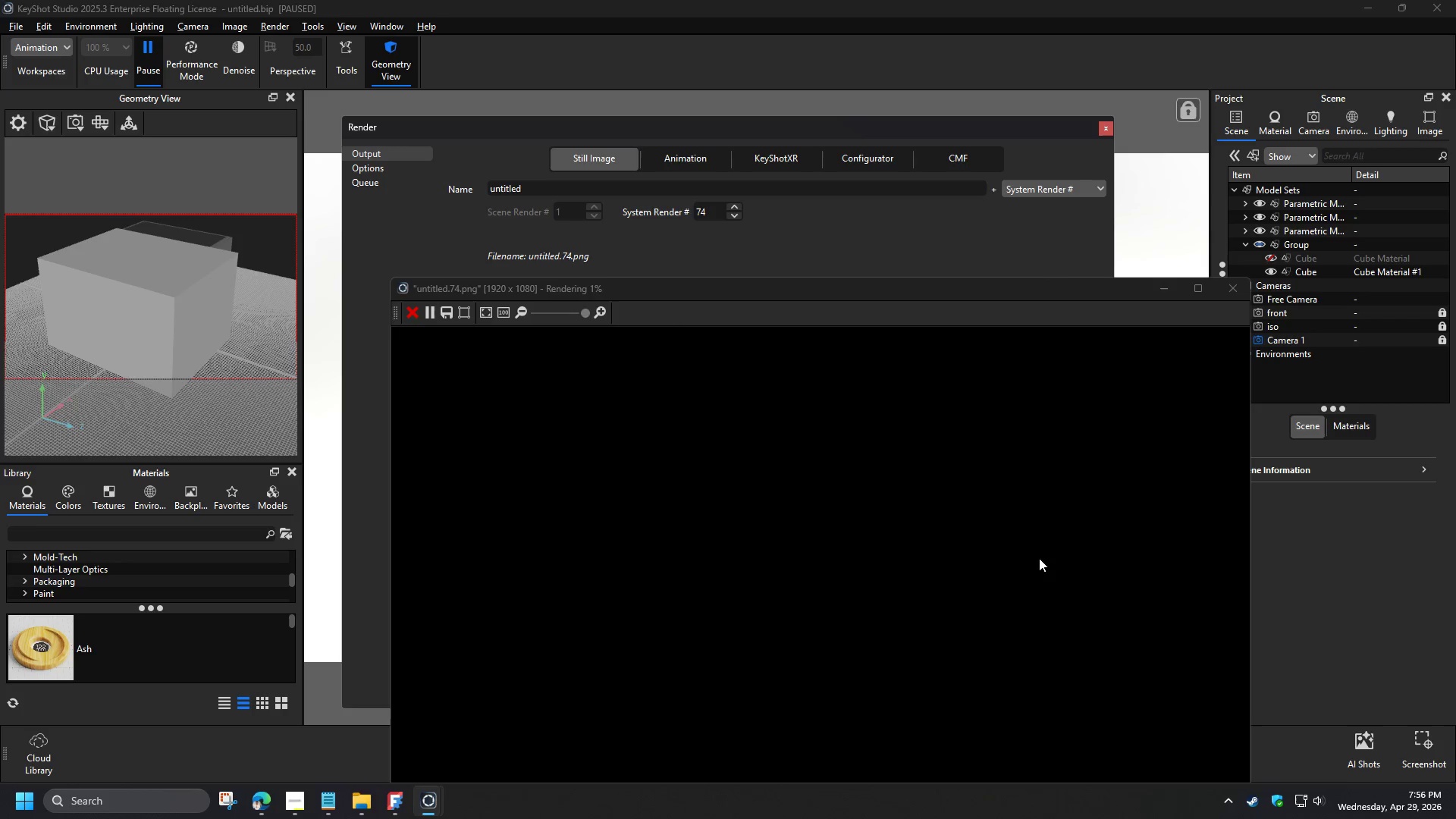 
left_click_drag(start_coordinate=[787, 291], to_coordinate=[567, 107])
 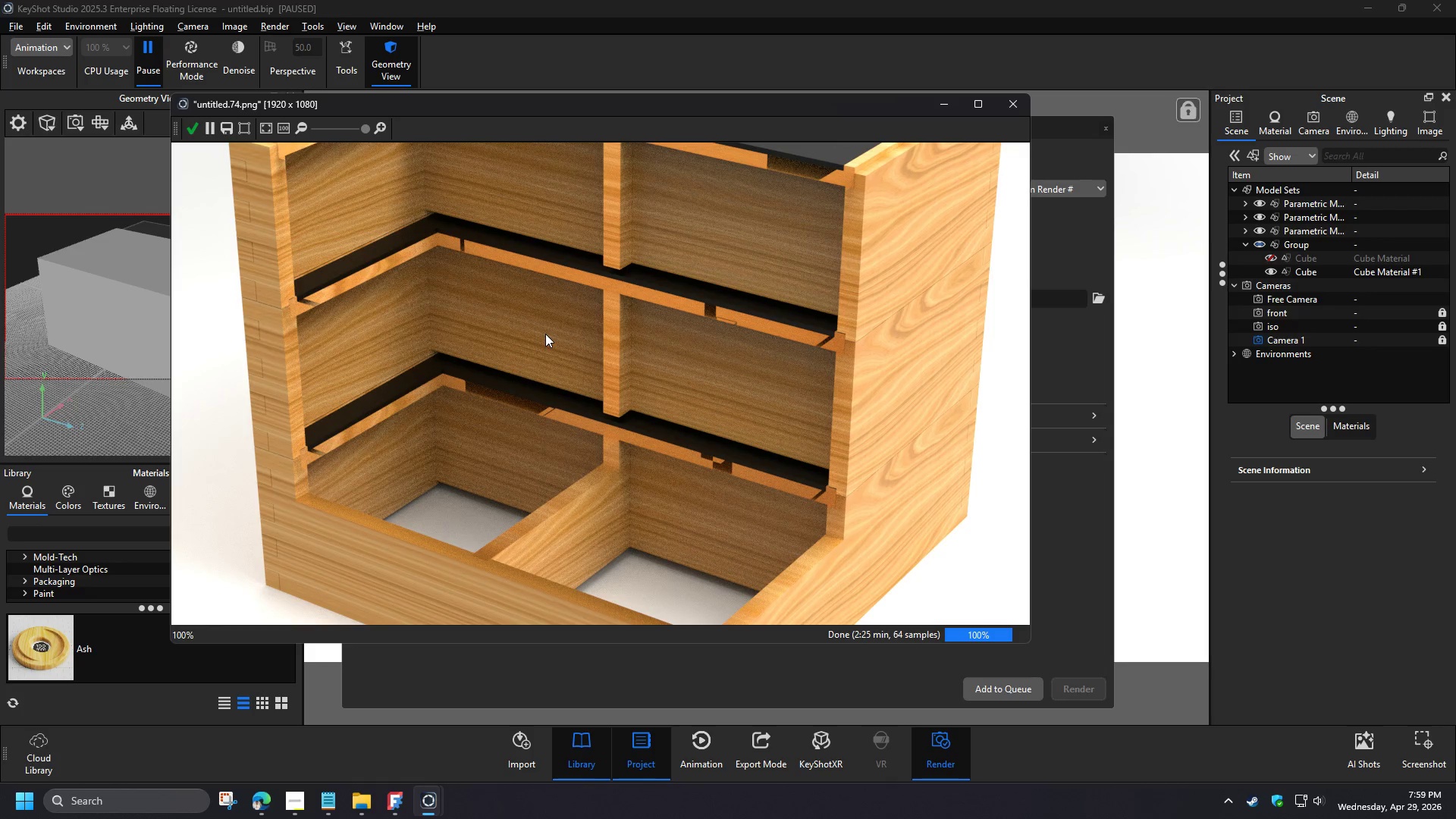 
wait(144.44)
 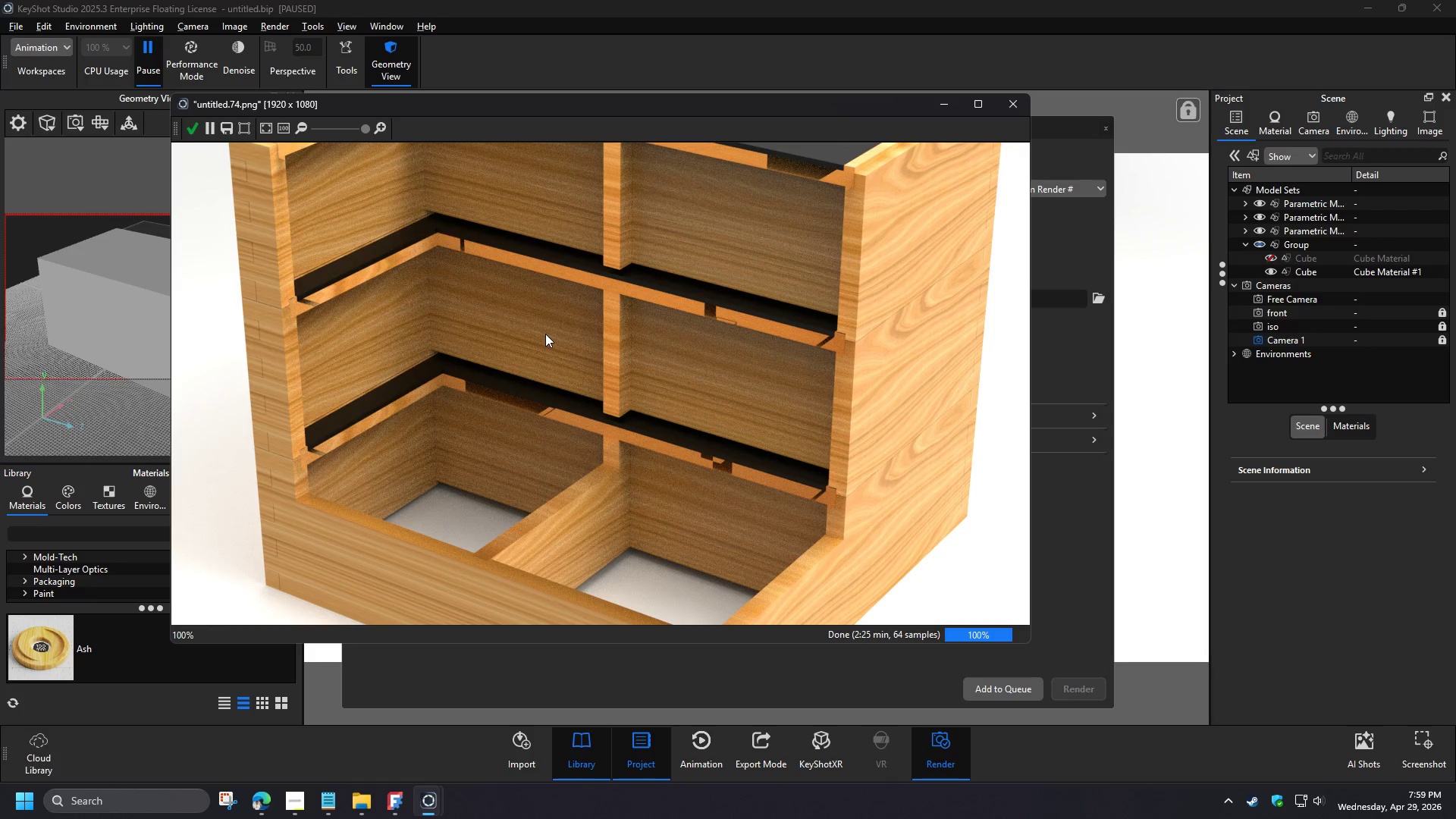 
left_click([190, 136])
 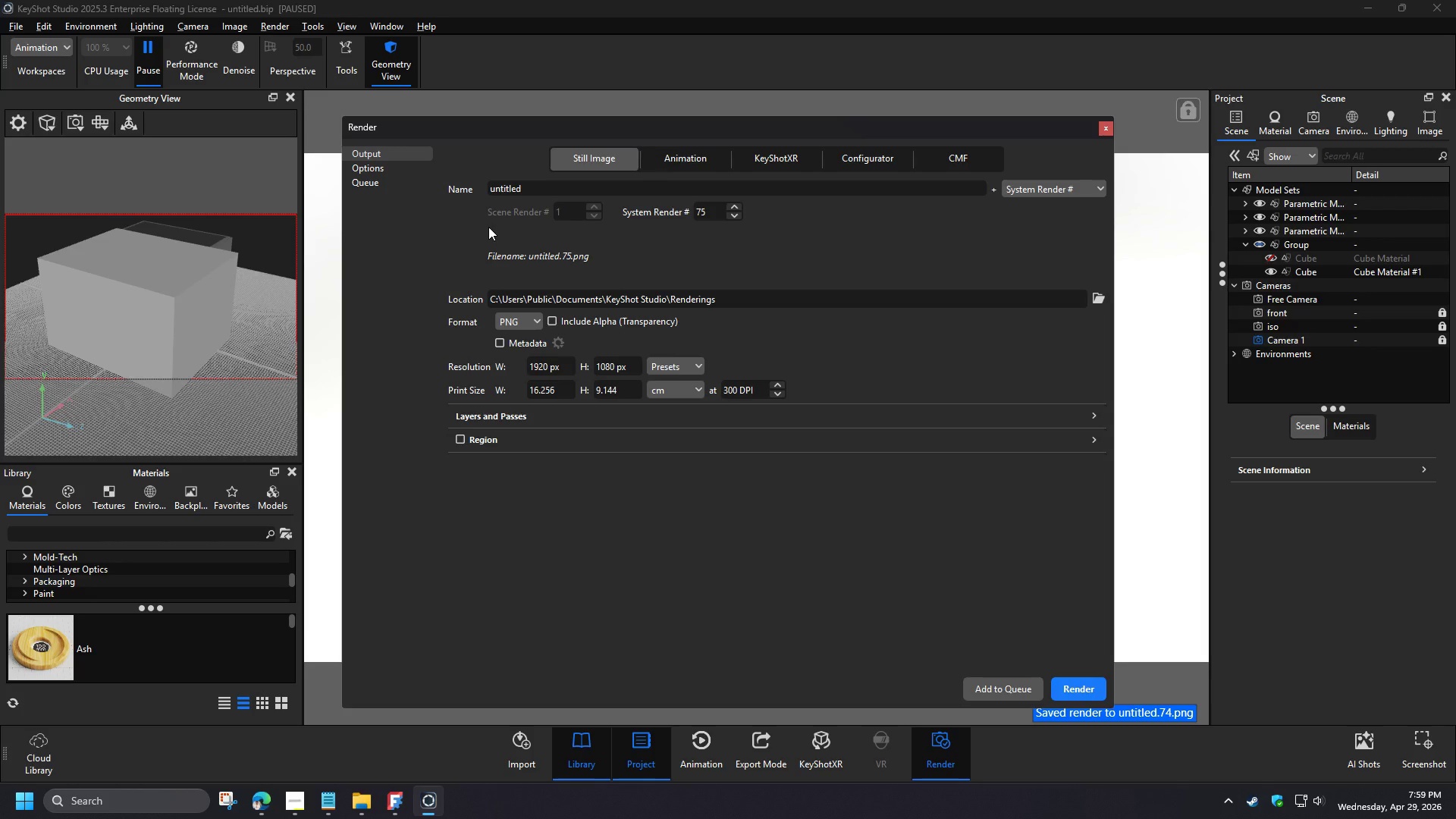 
left_click_drag(start_coordinate=[739, 301], to_coordinate=[391, 290])
 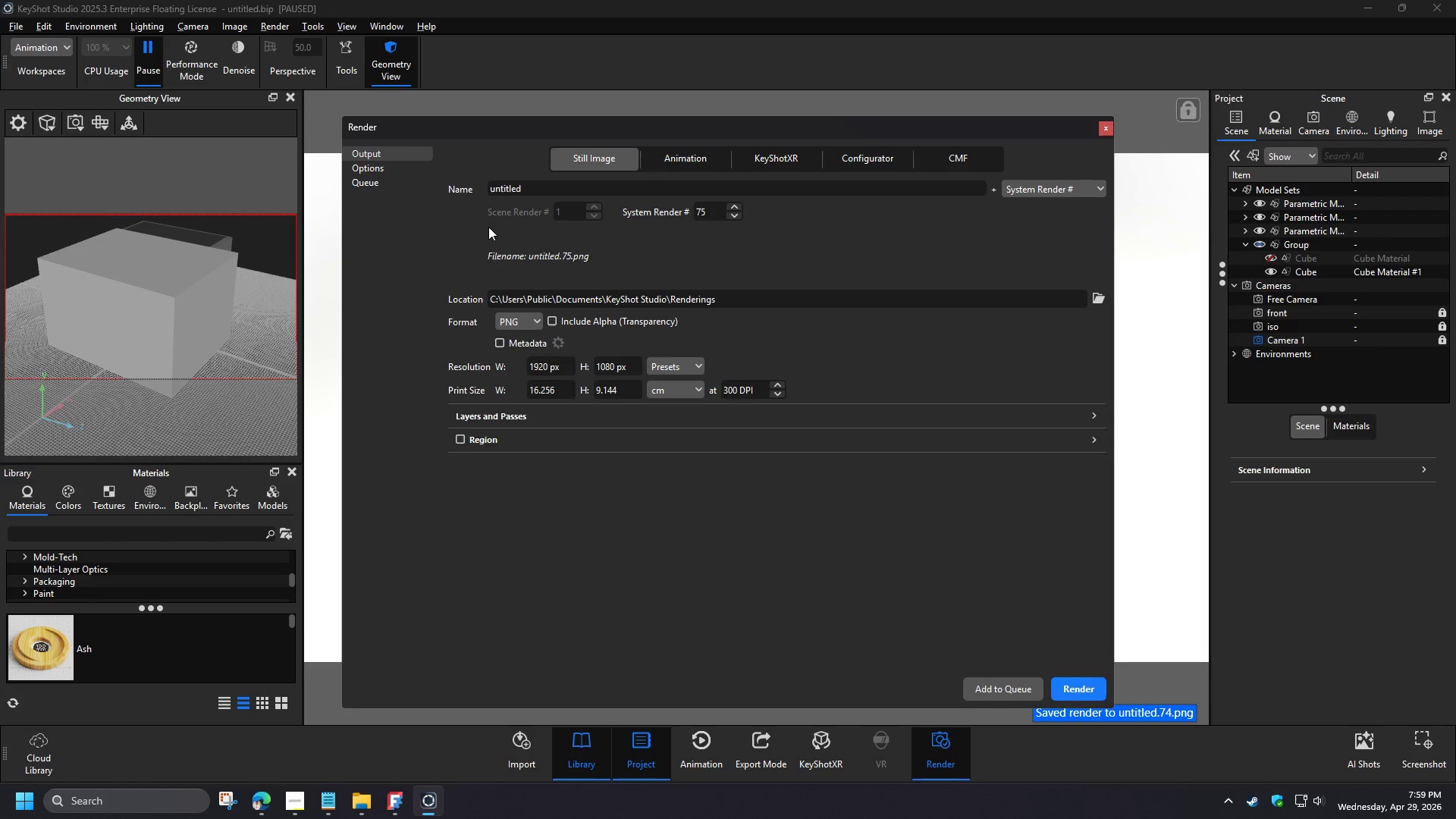 
key(Control+C)
 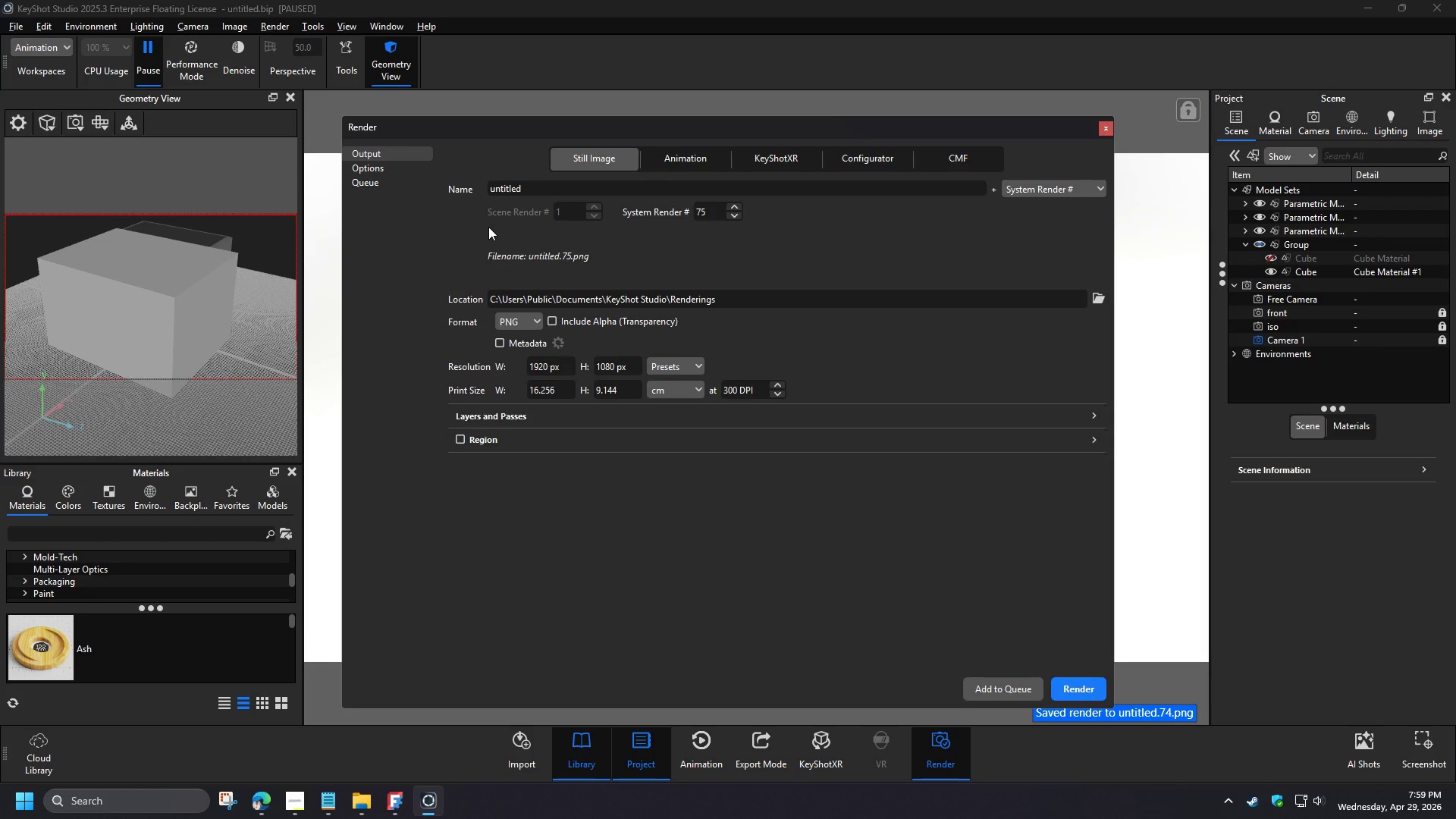 
left_click([1107, 130])
 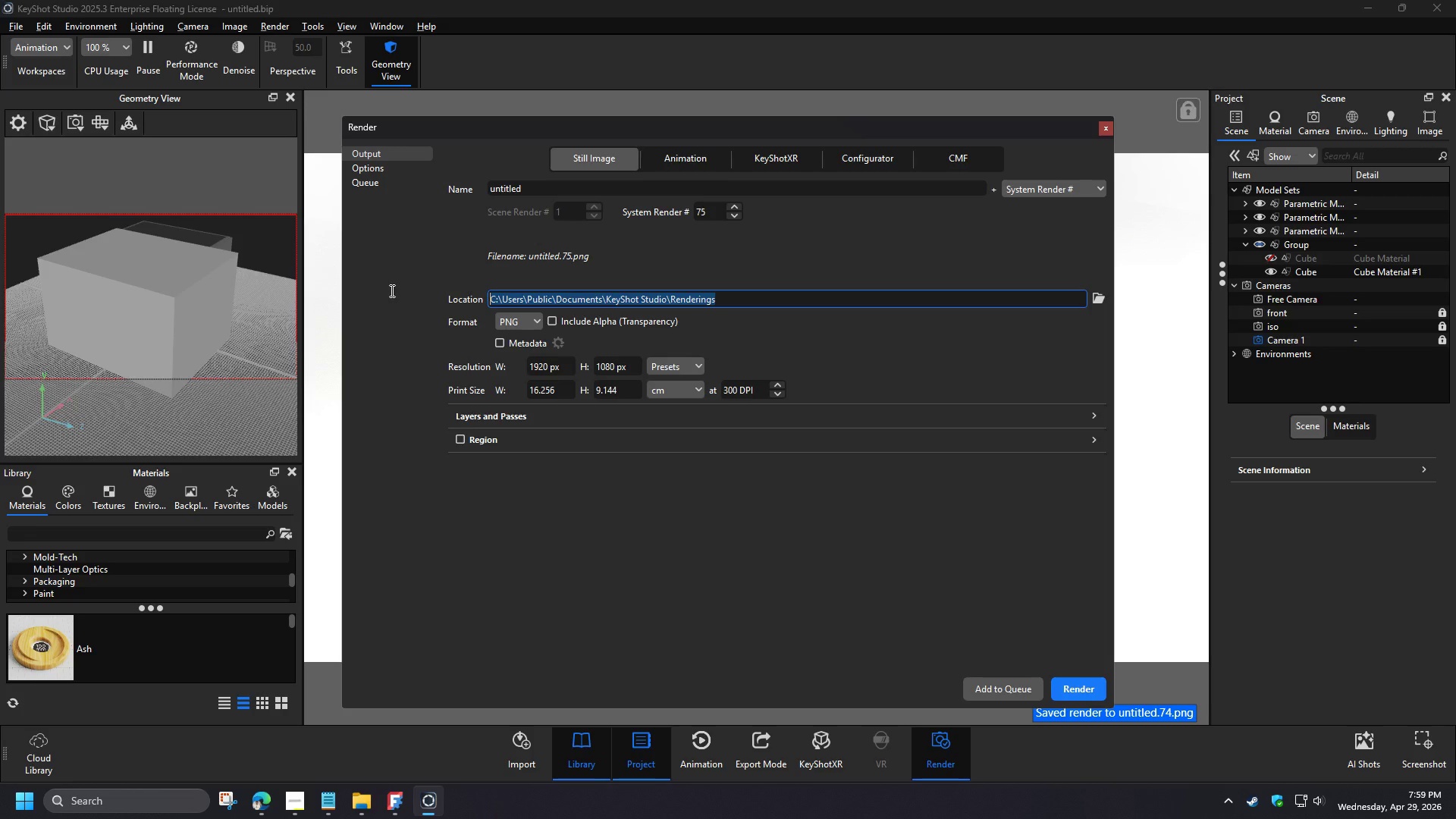 
left_click([351, 803])
 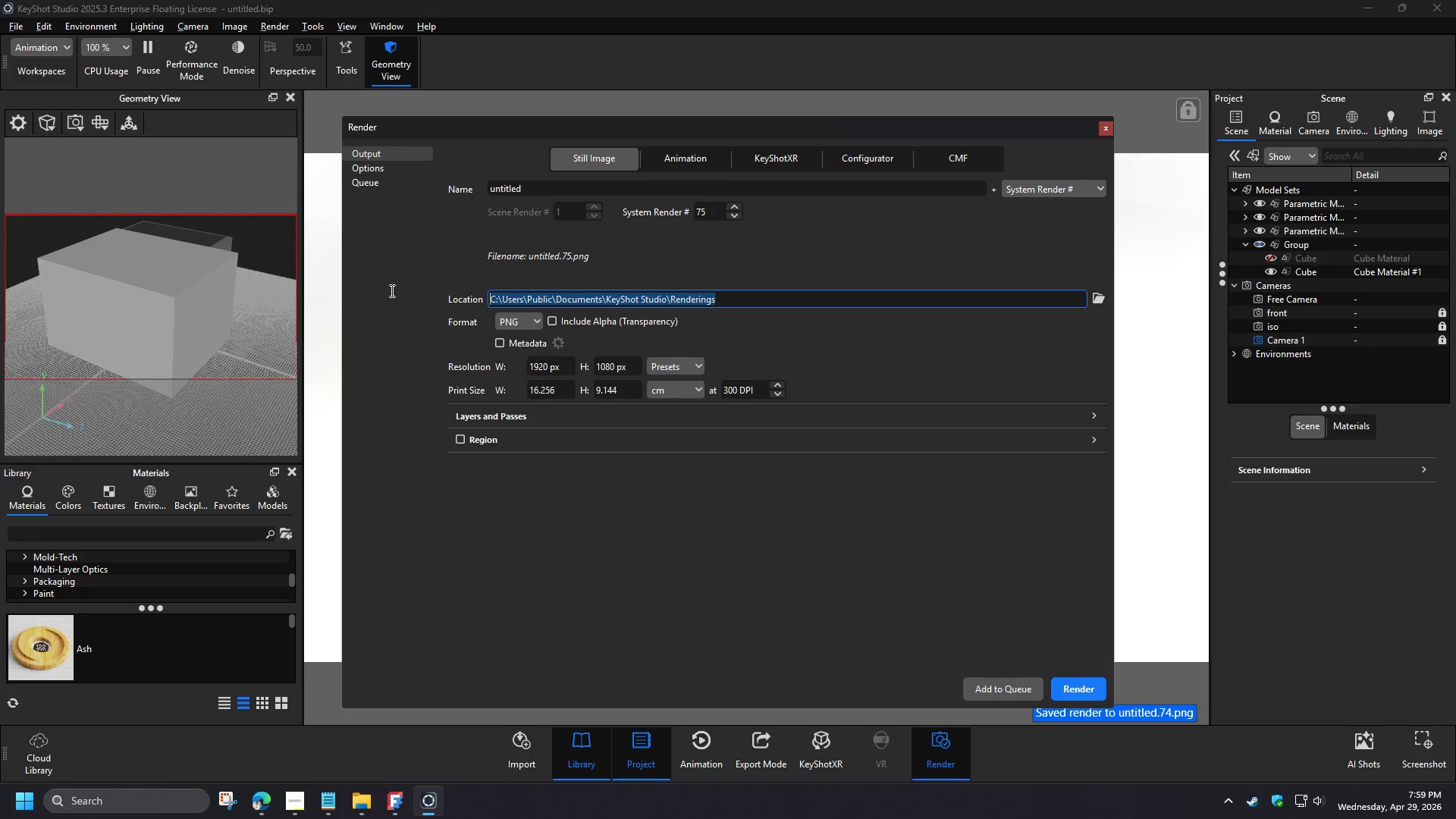 
left_click([510, 143])
 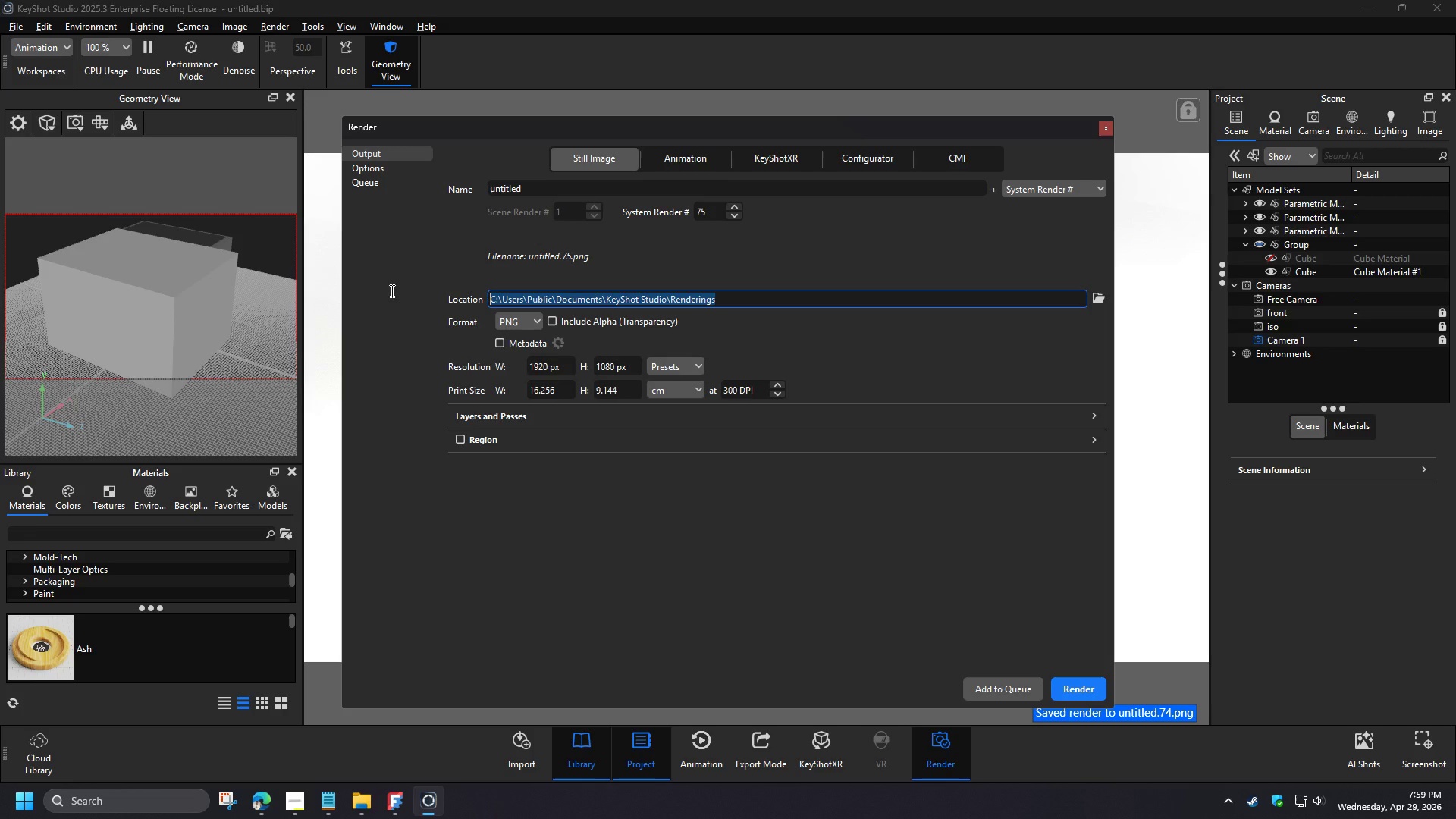 
hold_key(key=ControlLeft, duration=0.59)
 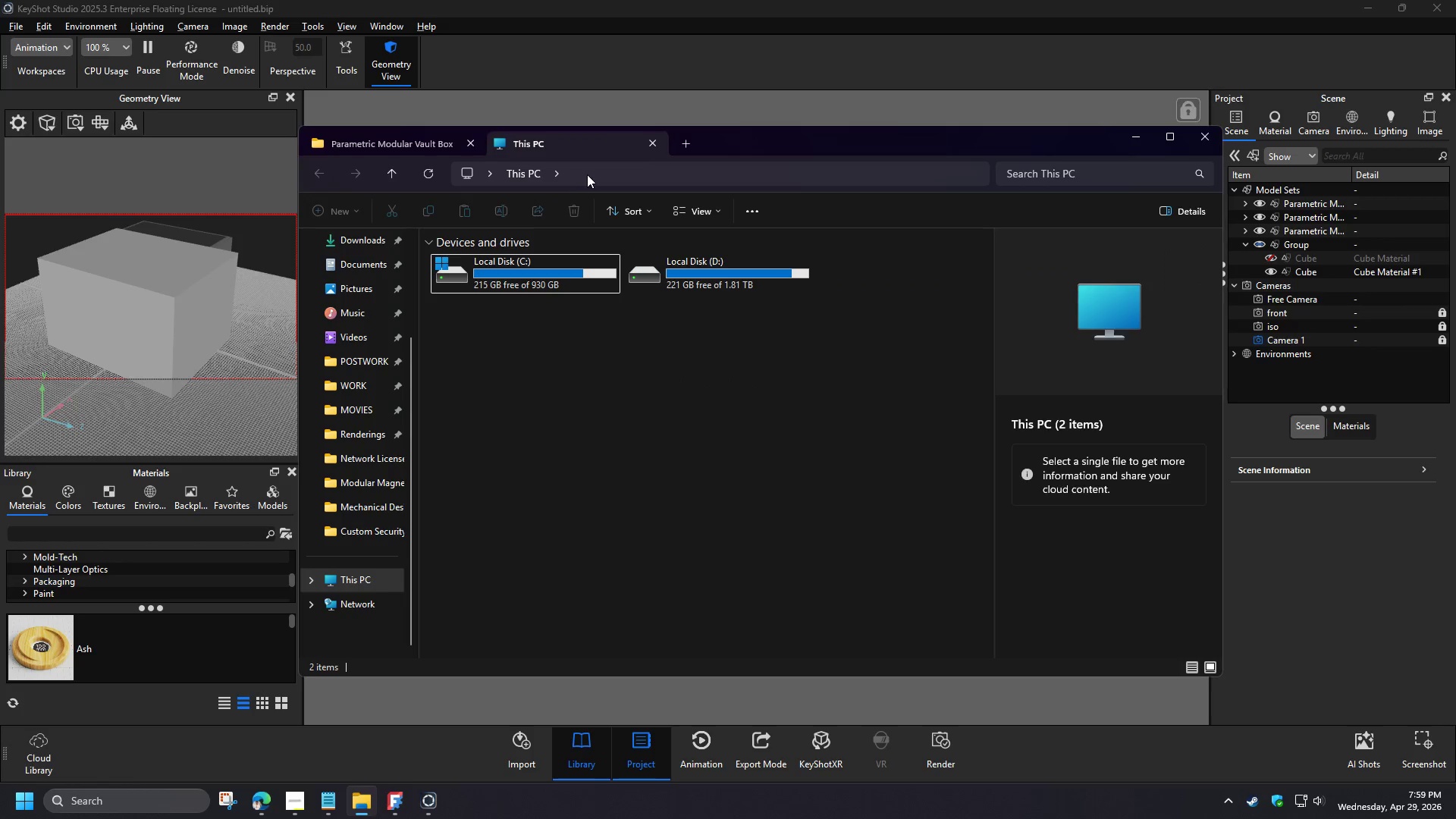 
left_click([587, 174])
 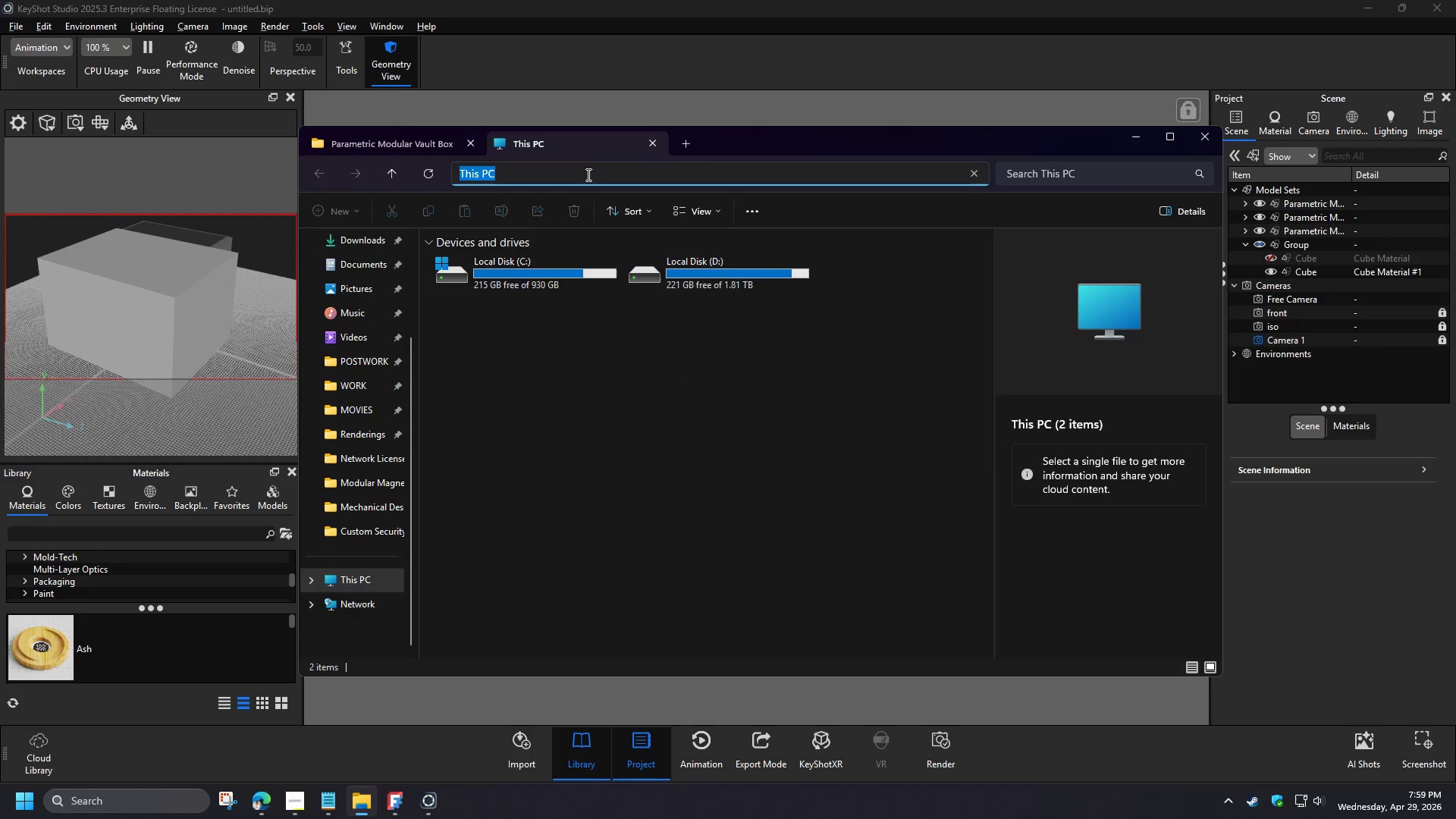 
key(Control+V)